 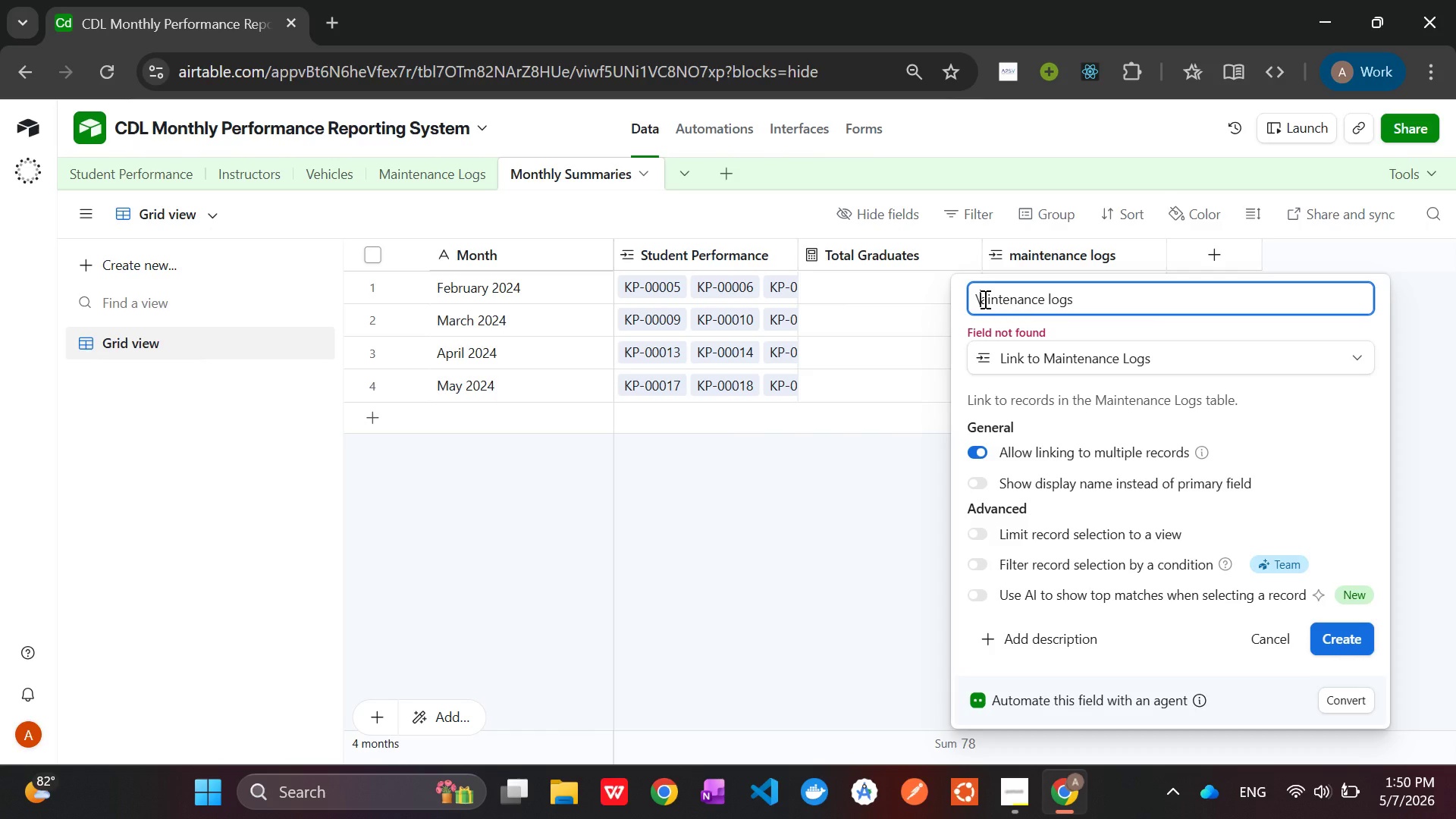 
key(Shift+M)
 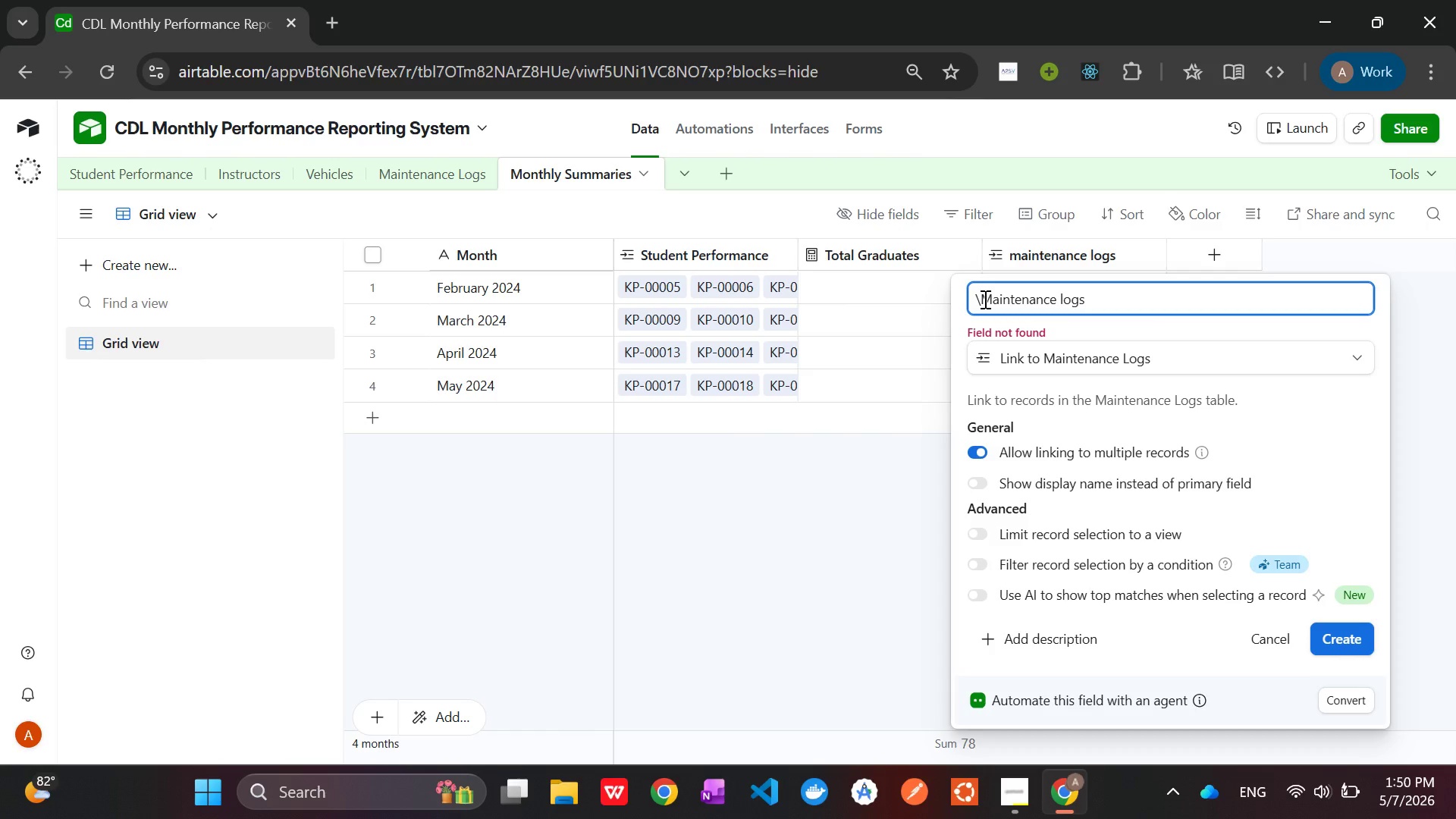 
key(Backspace)
 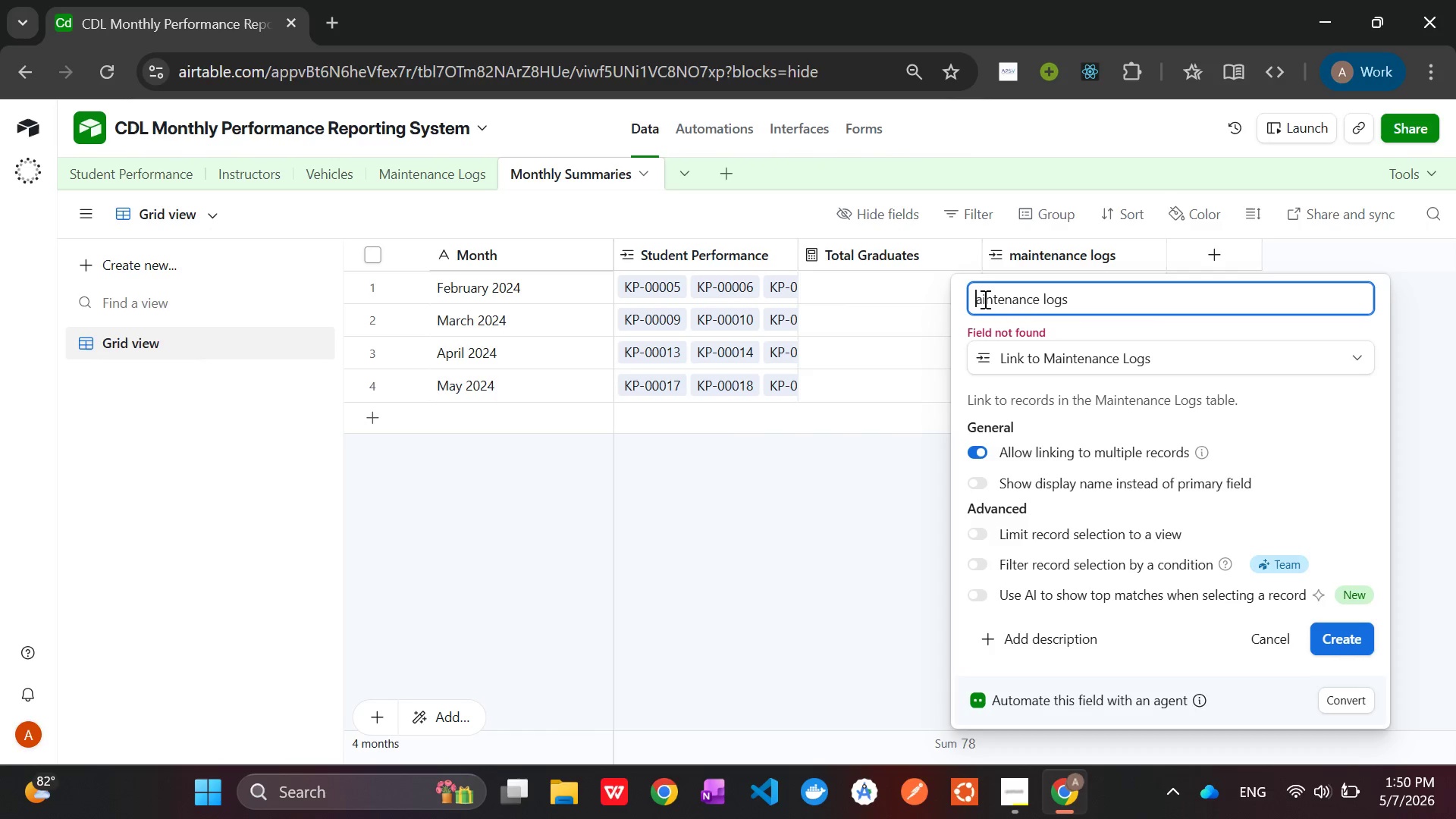 
key(Backspace)
 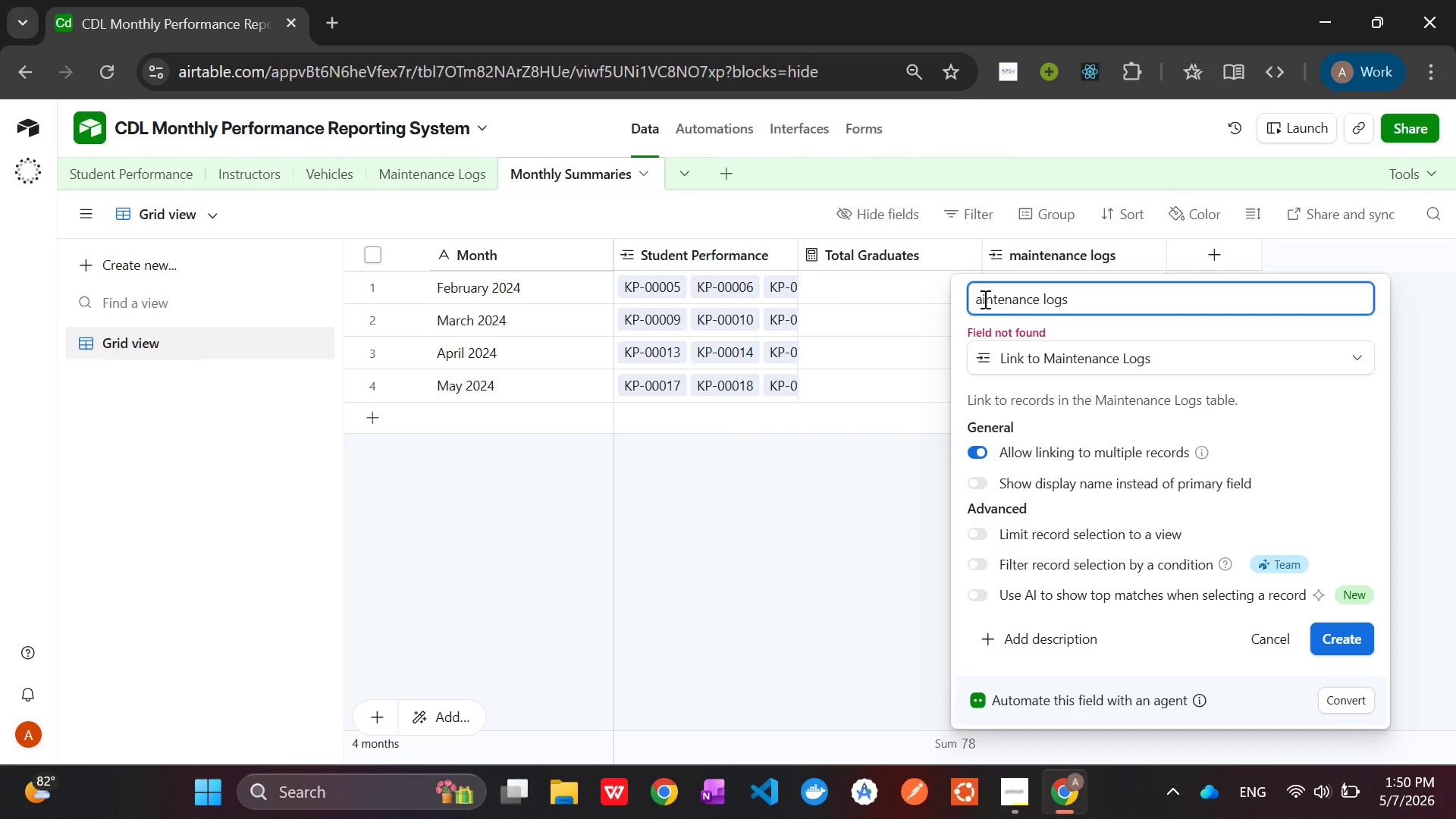 
key(Shift+M)
 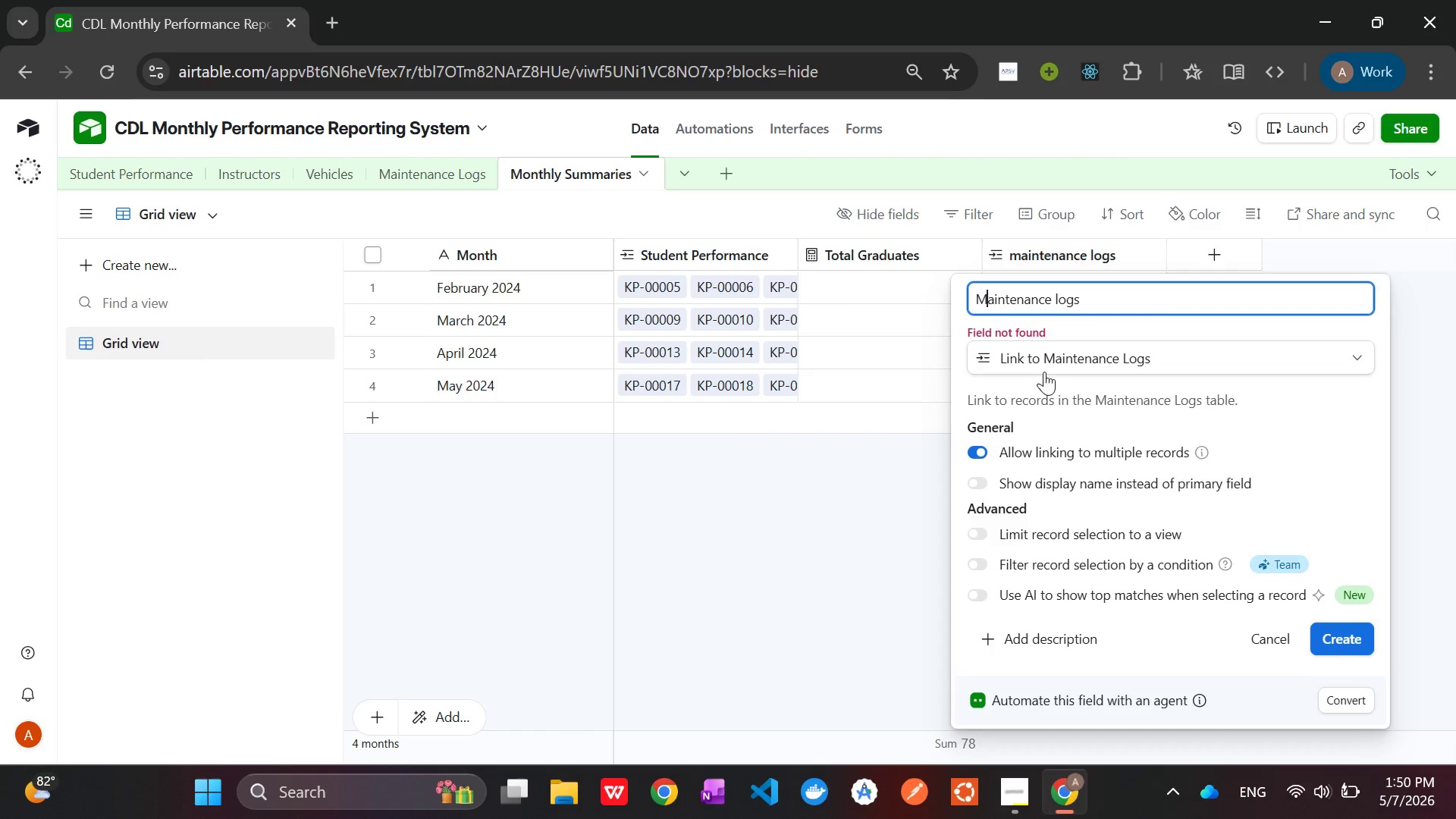 
left_click([1056, 358])
 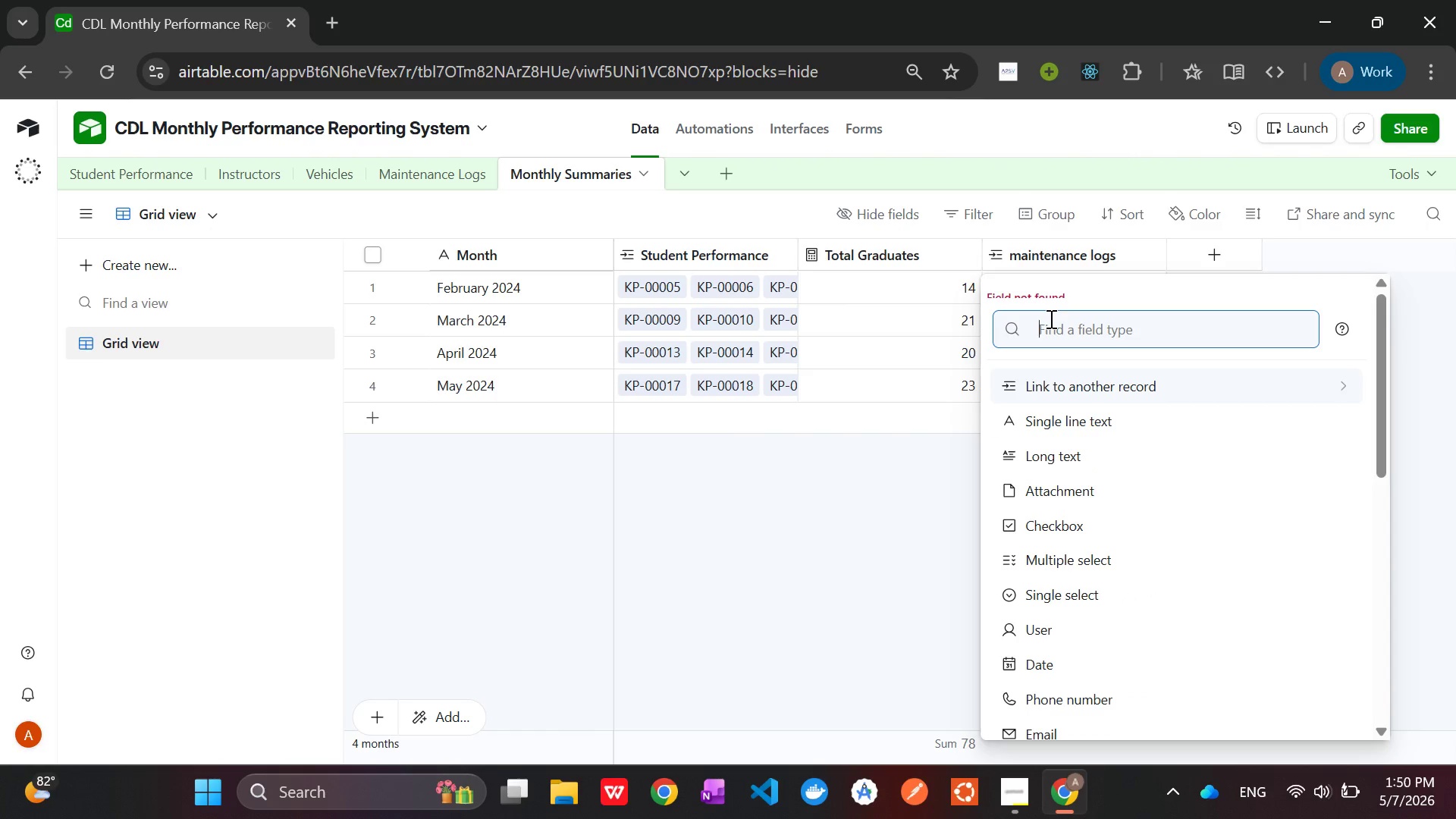 
left_click([1131, 375])
 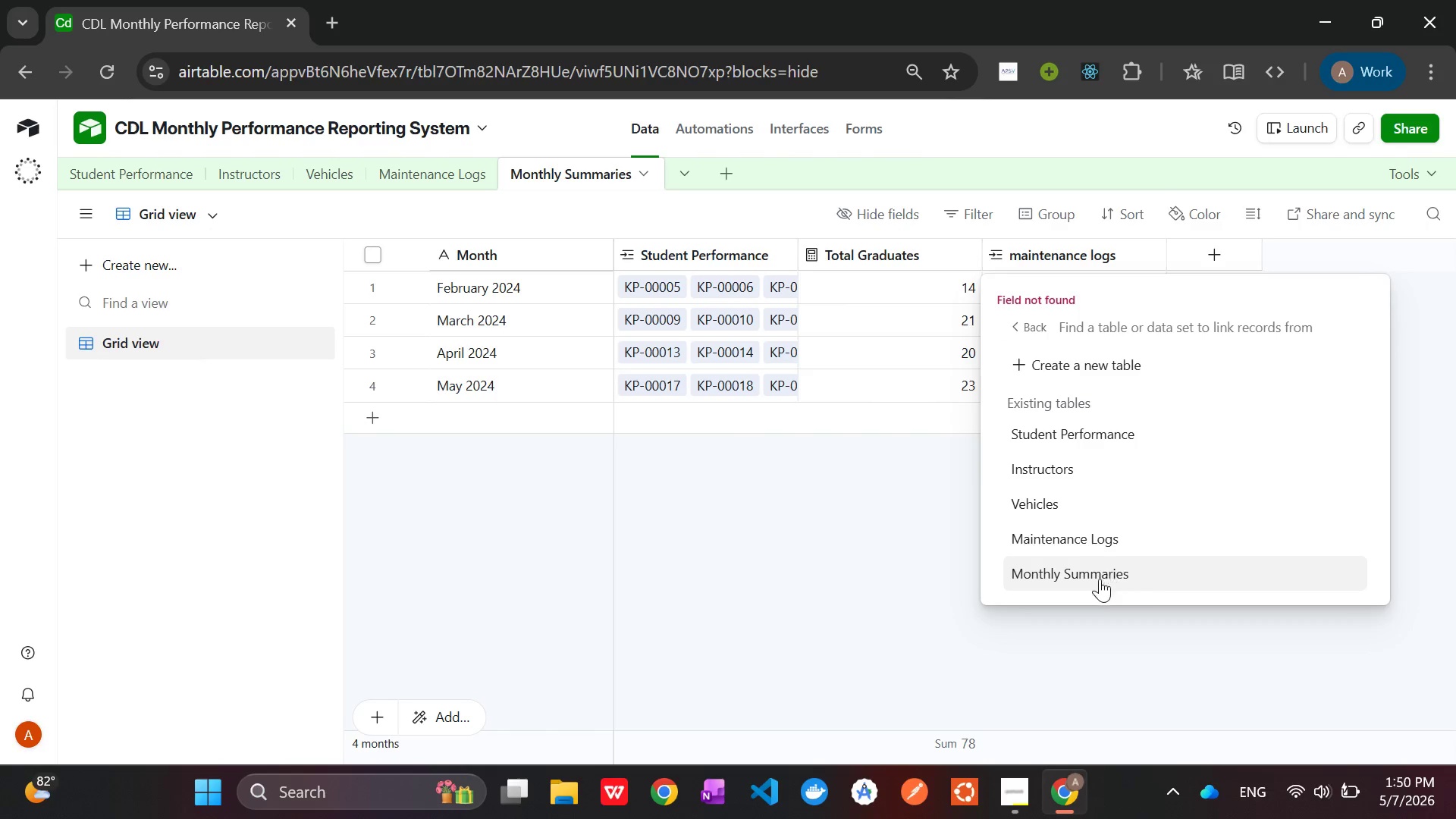 
left_click([1084, 543])
 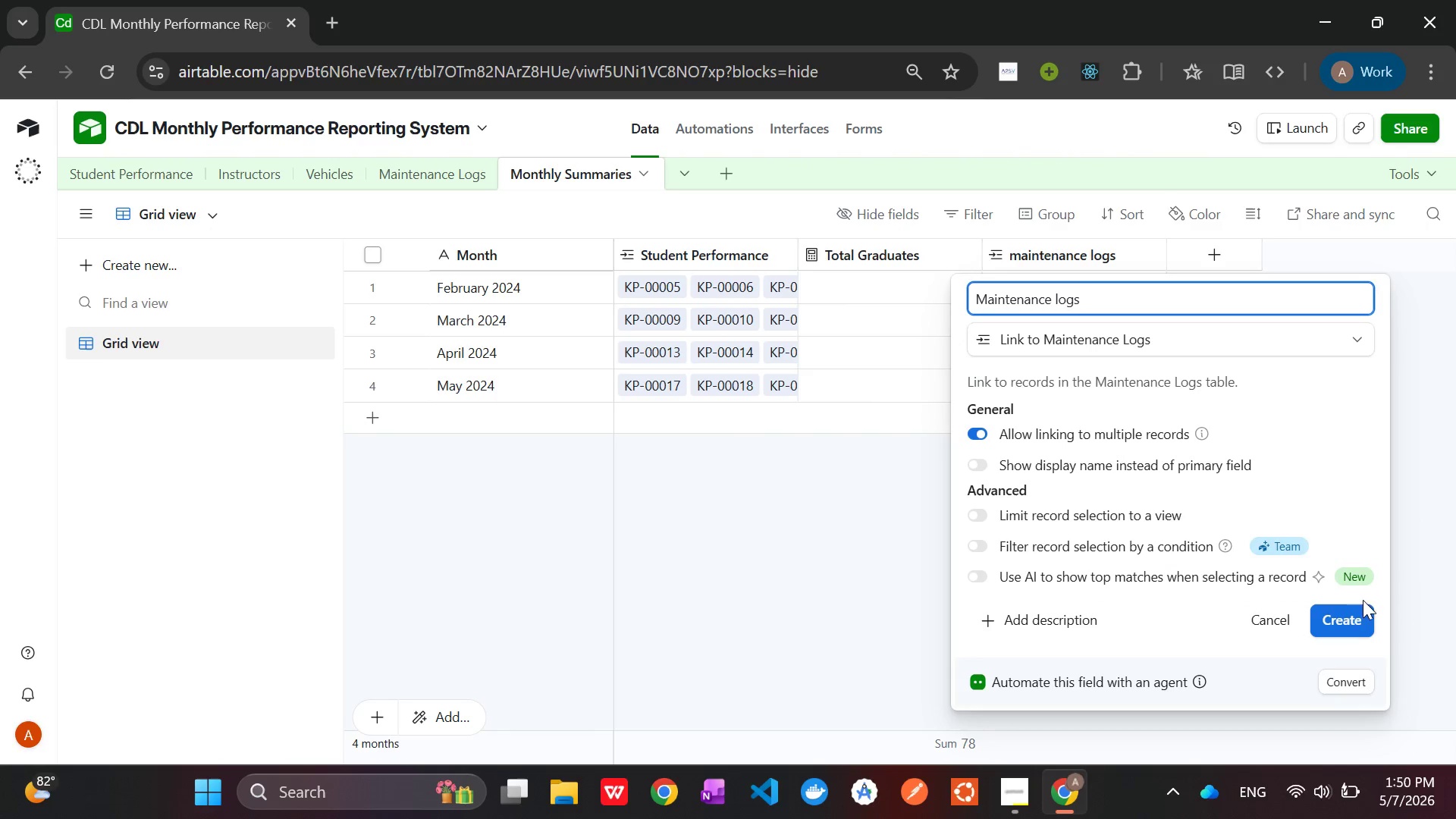 
left_click([1345, 620])
 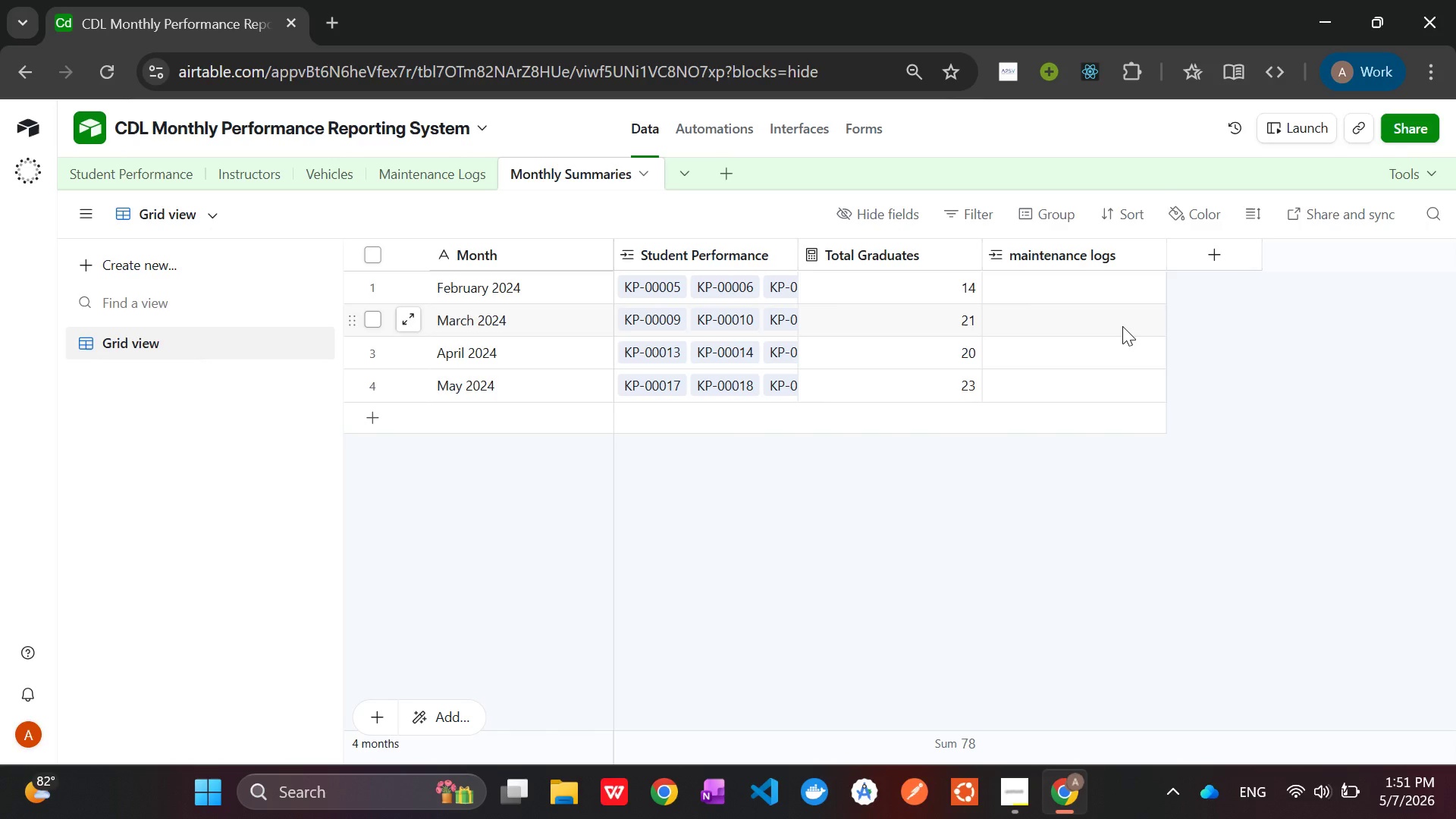 
wait(26.67)
 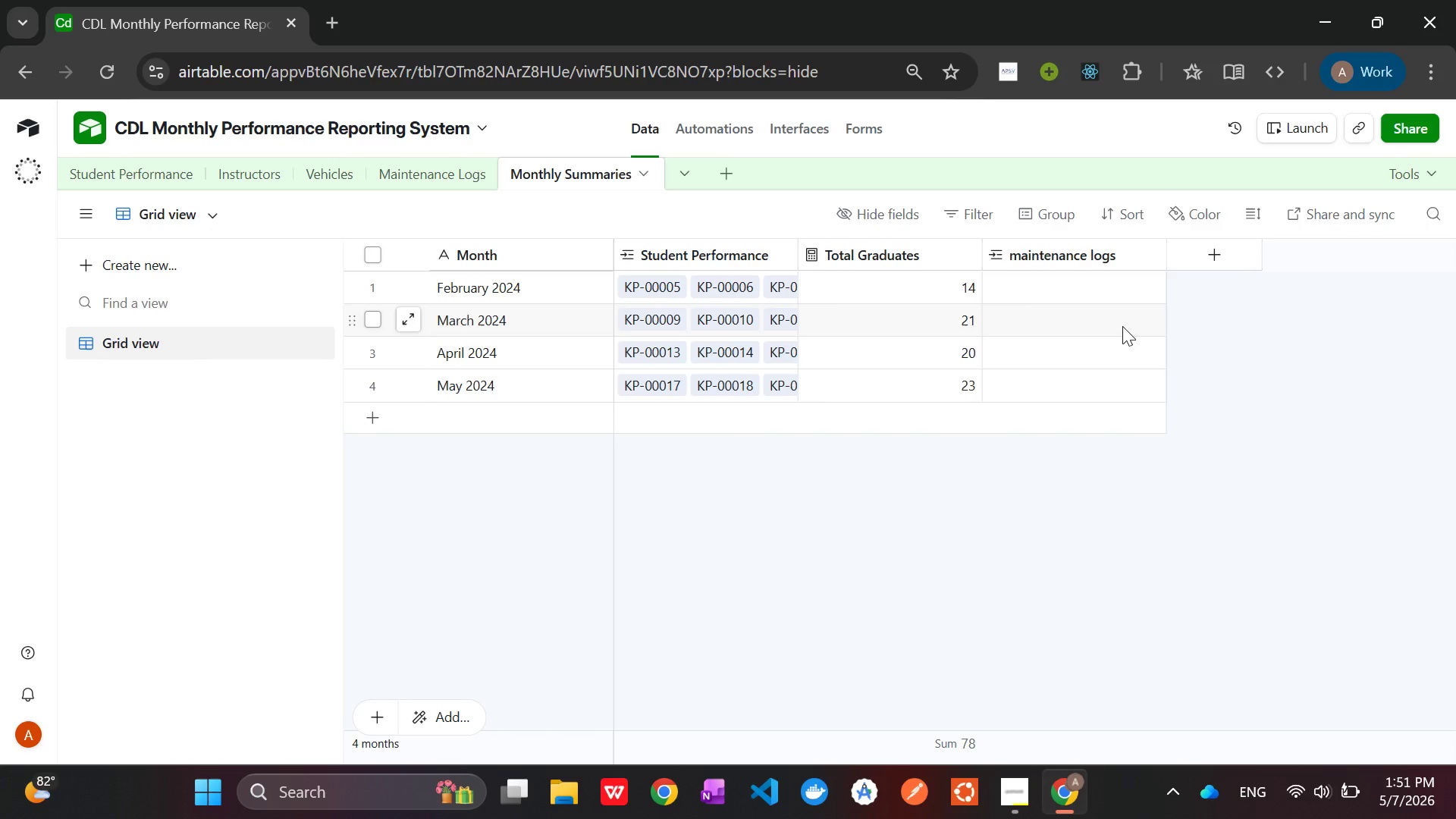 
left_click([1191, 249])
 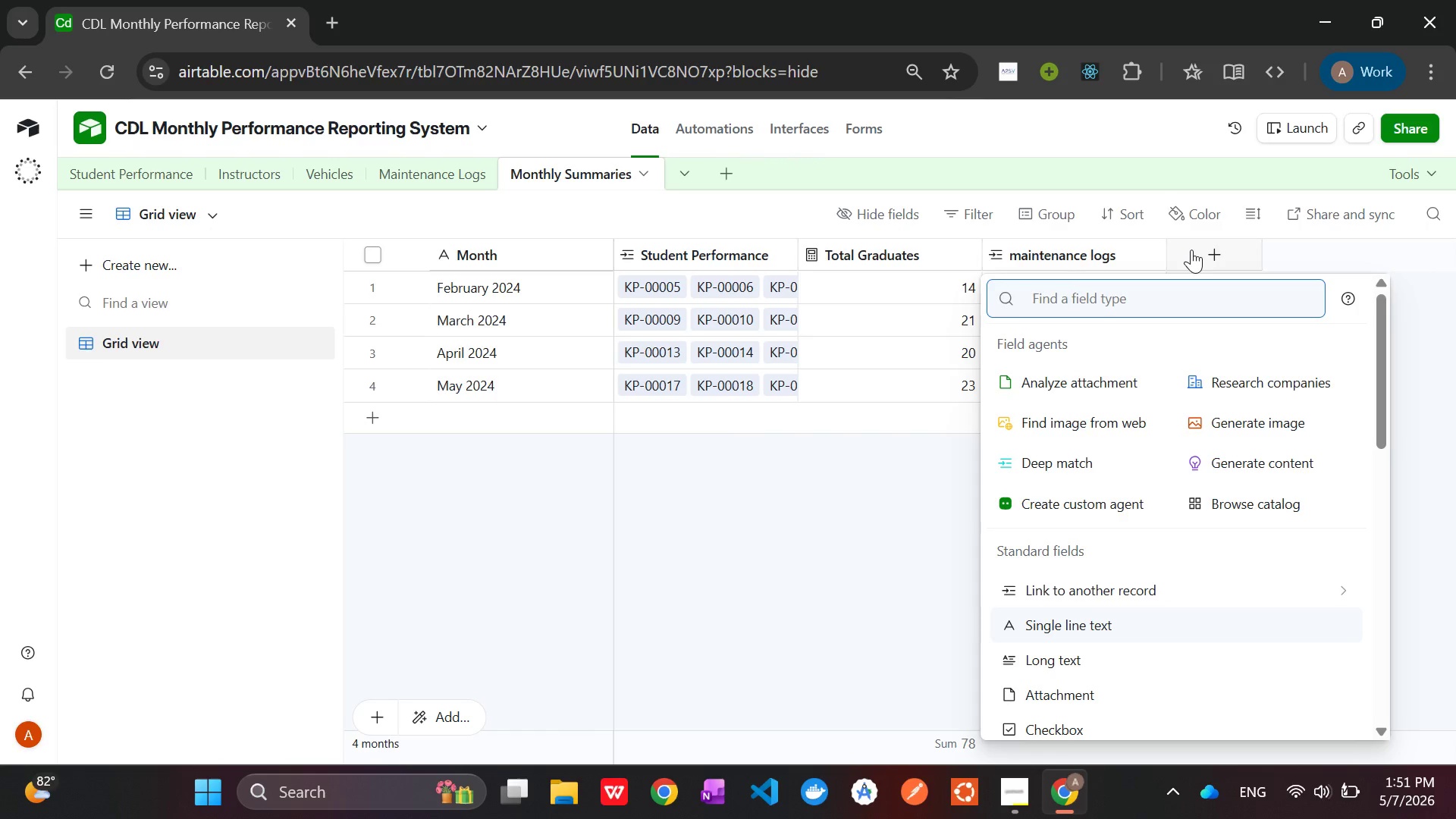 
type(roll)
 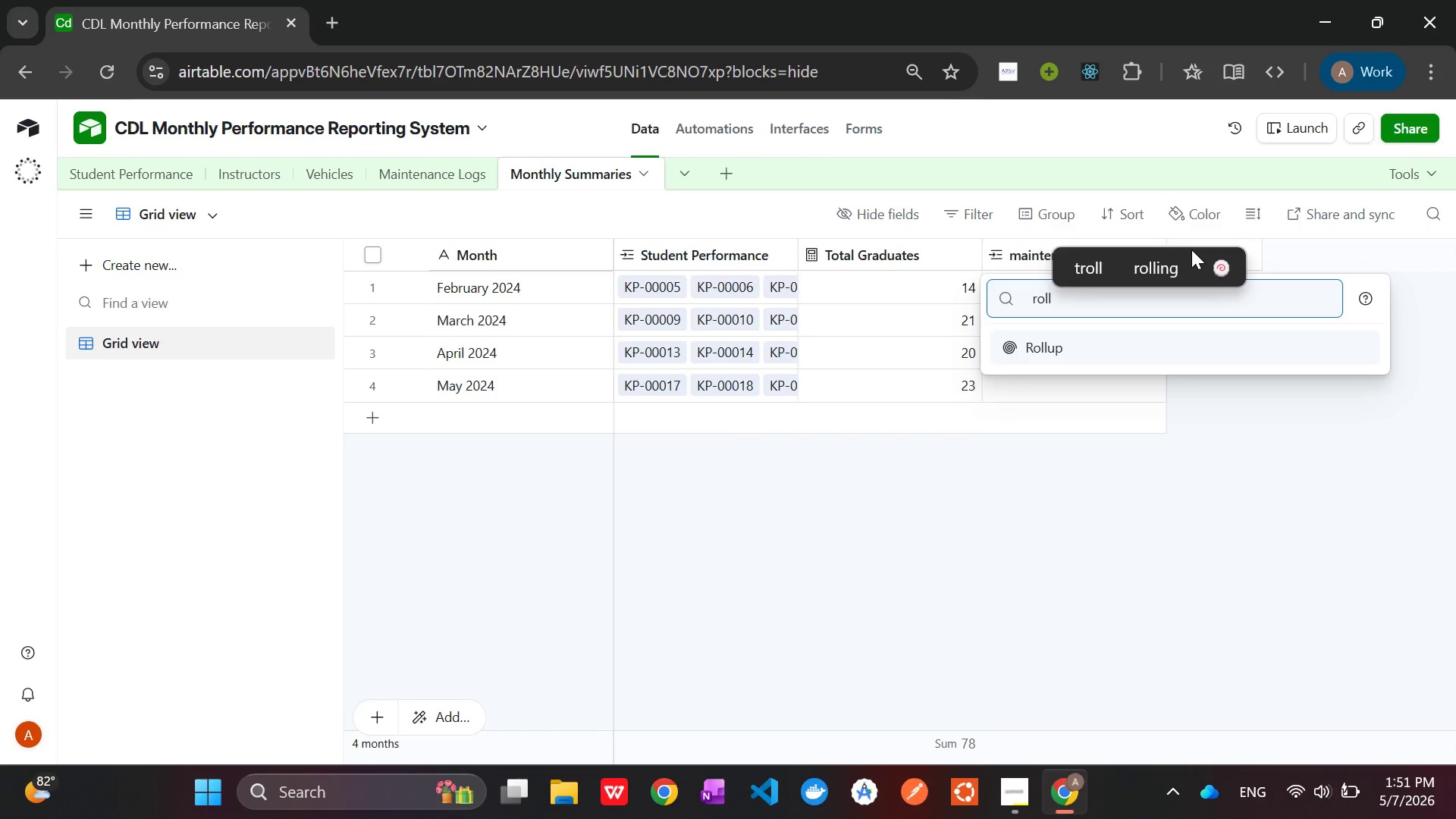 
key(Enter)
 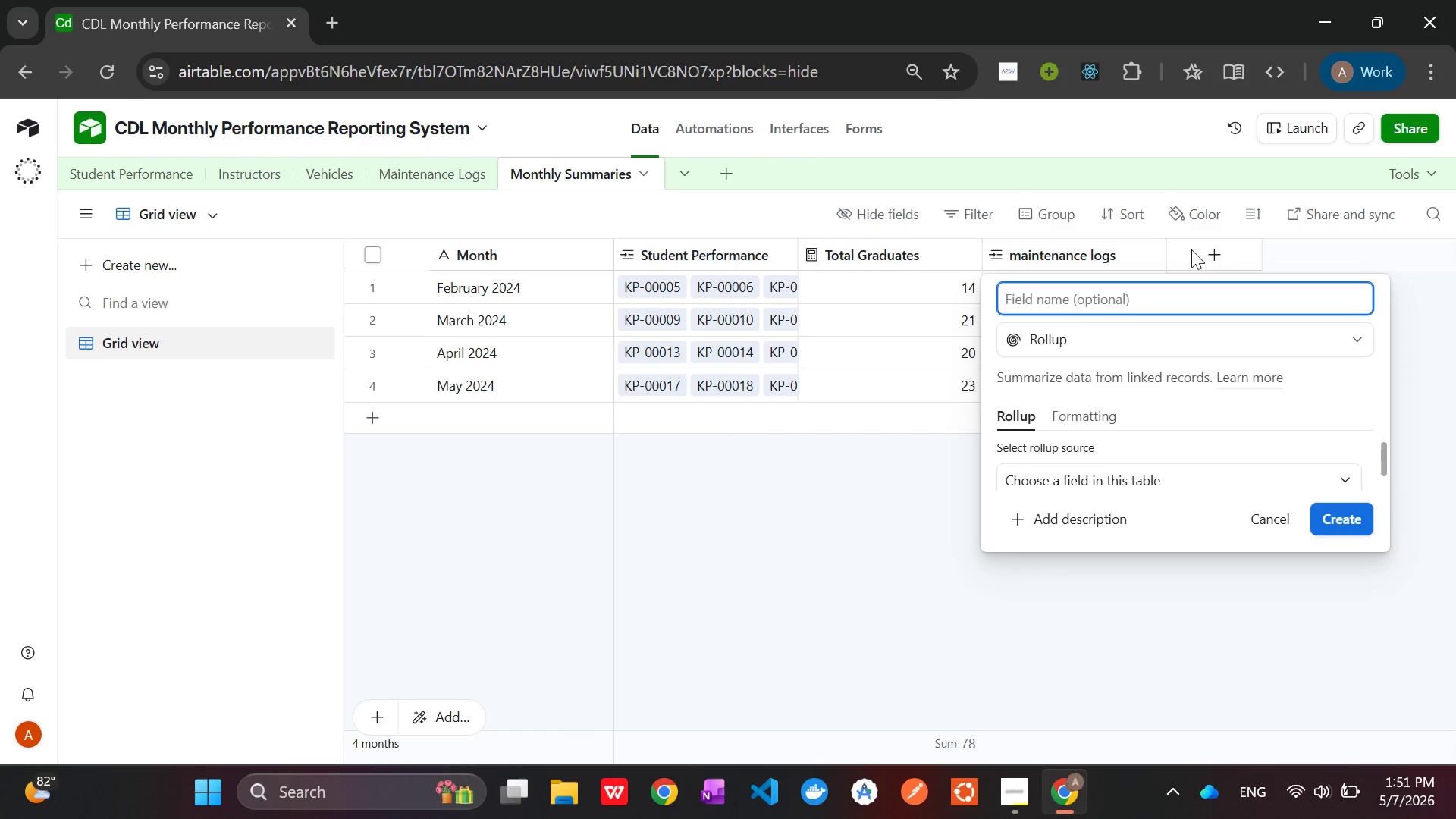 
type(Maintenance Spend)
 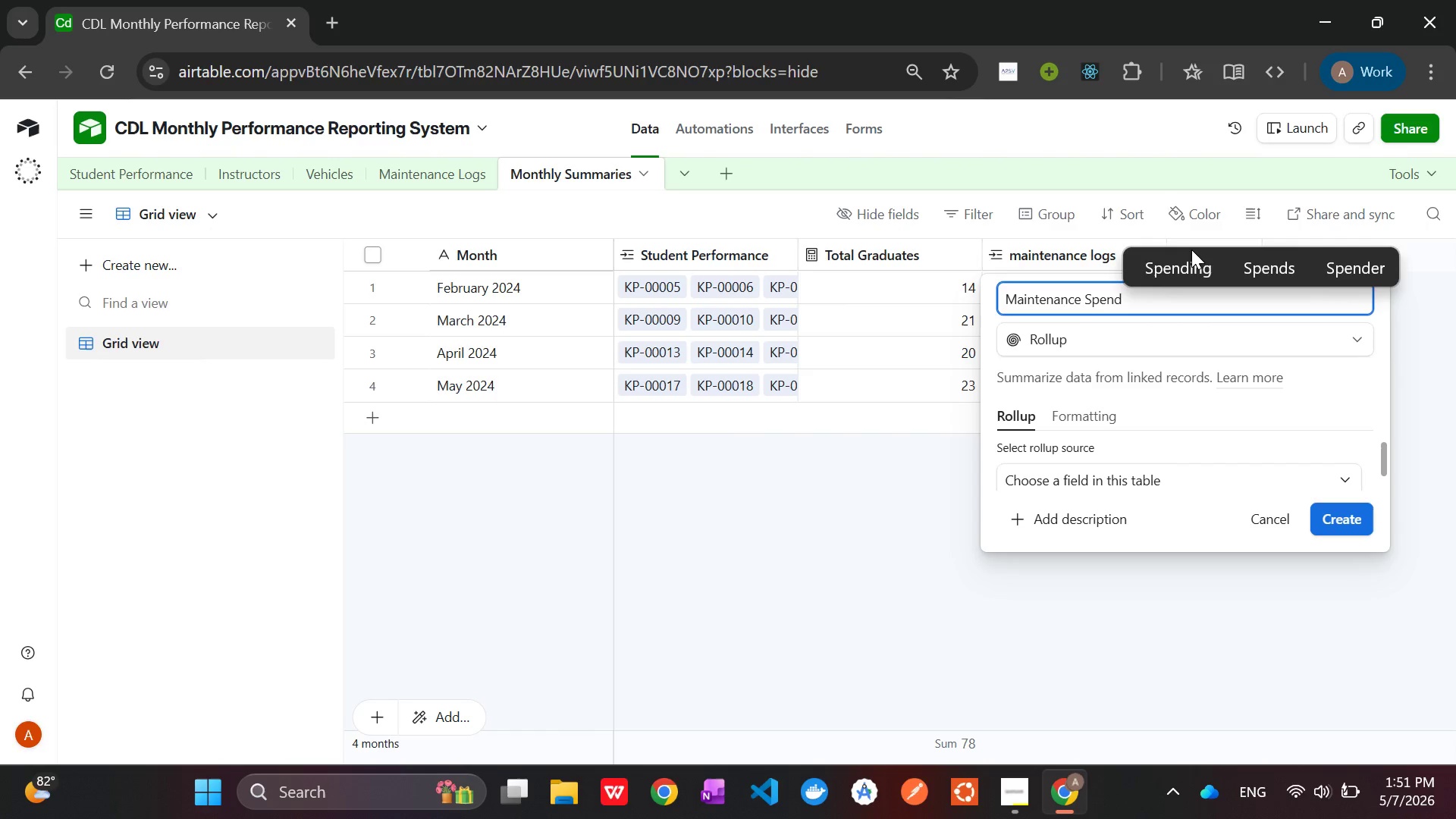 
key(Home)
 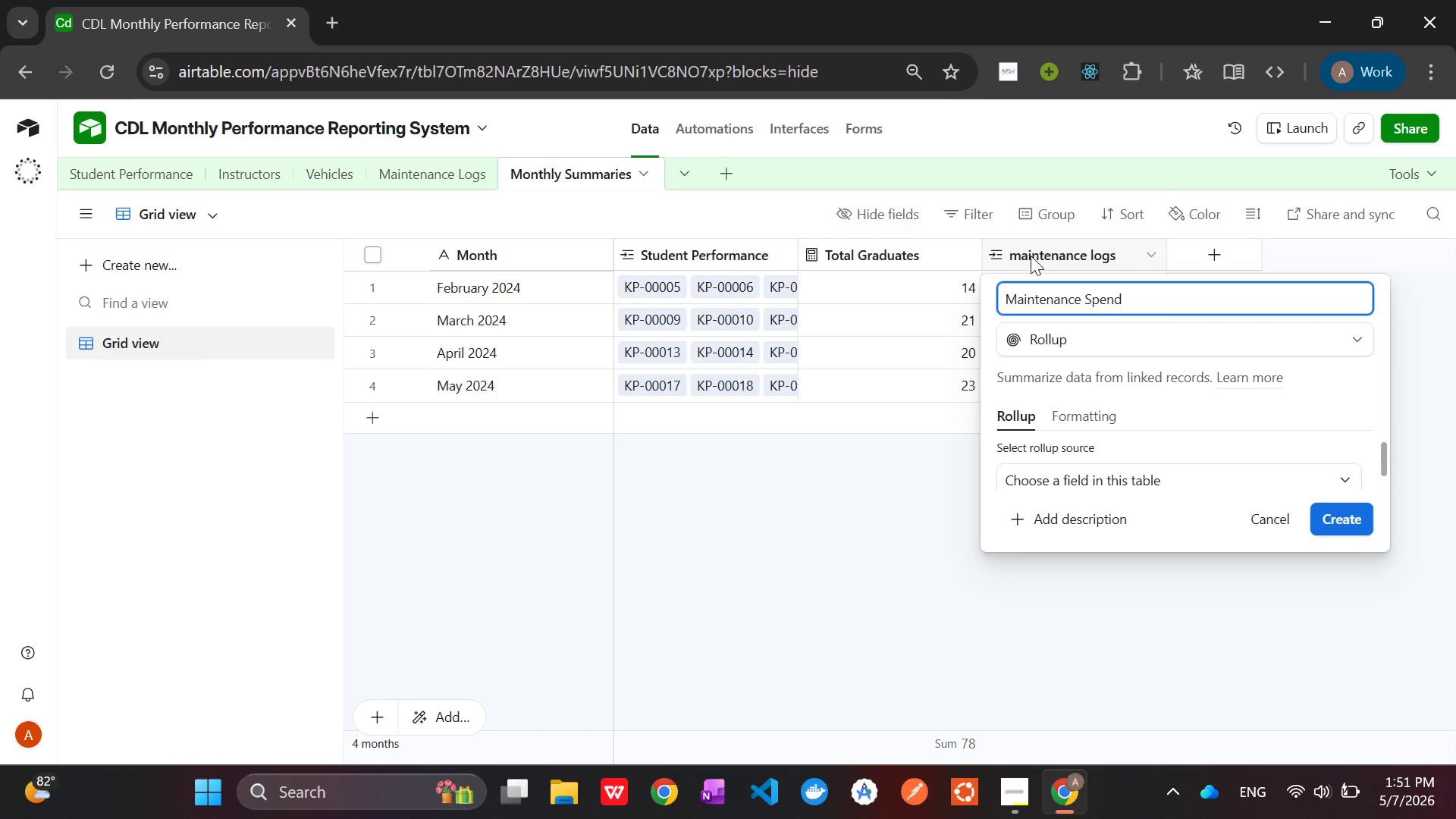 
left_click([1001, 295])
 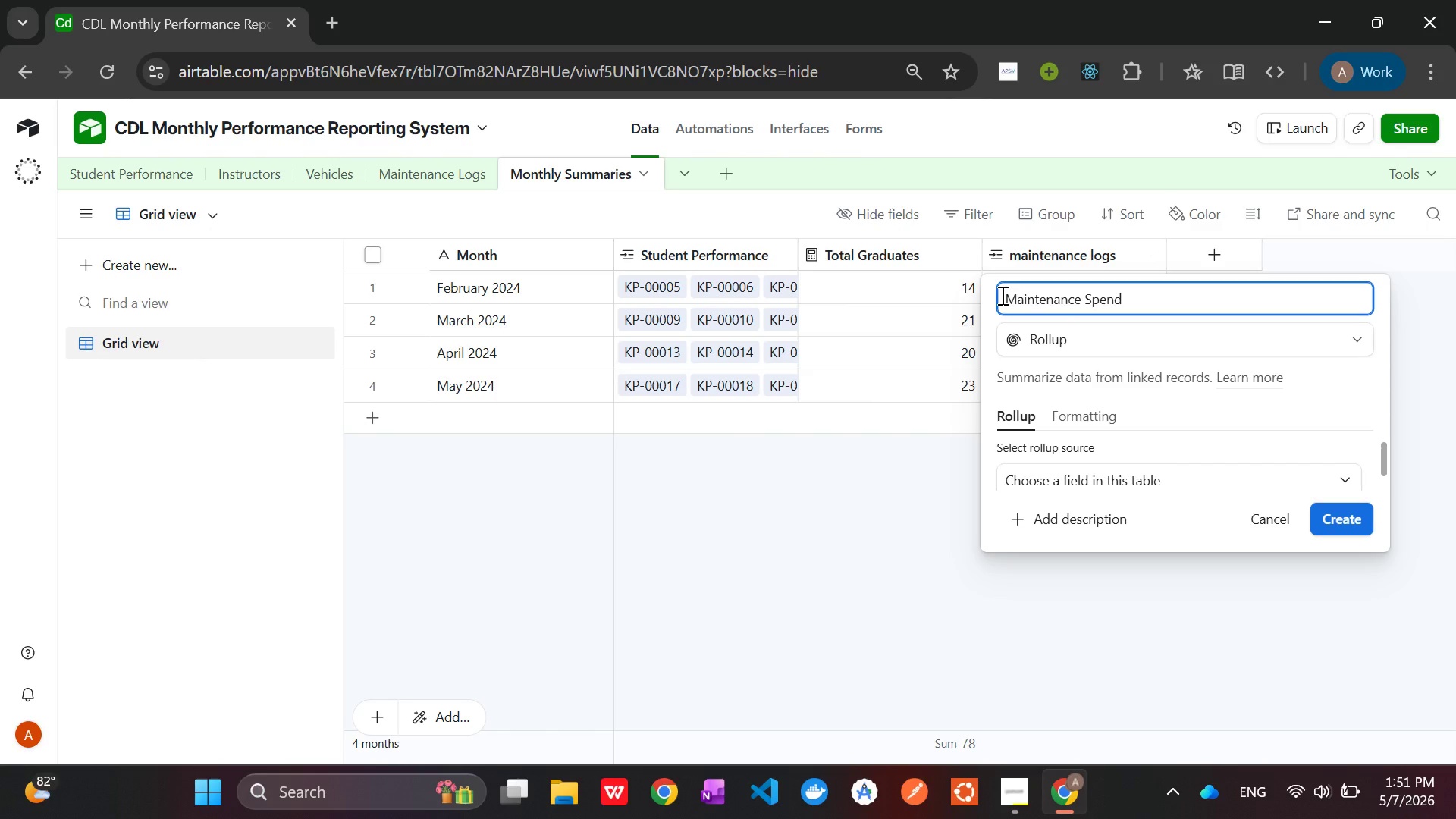 
key(Shift+T)
 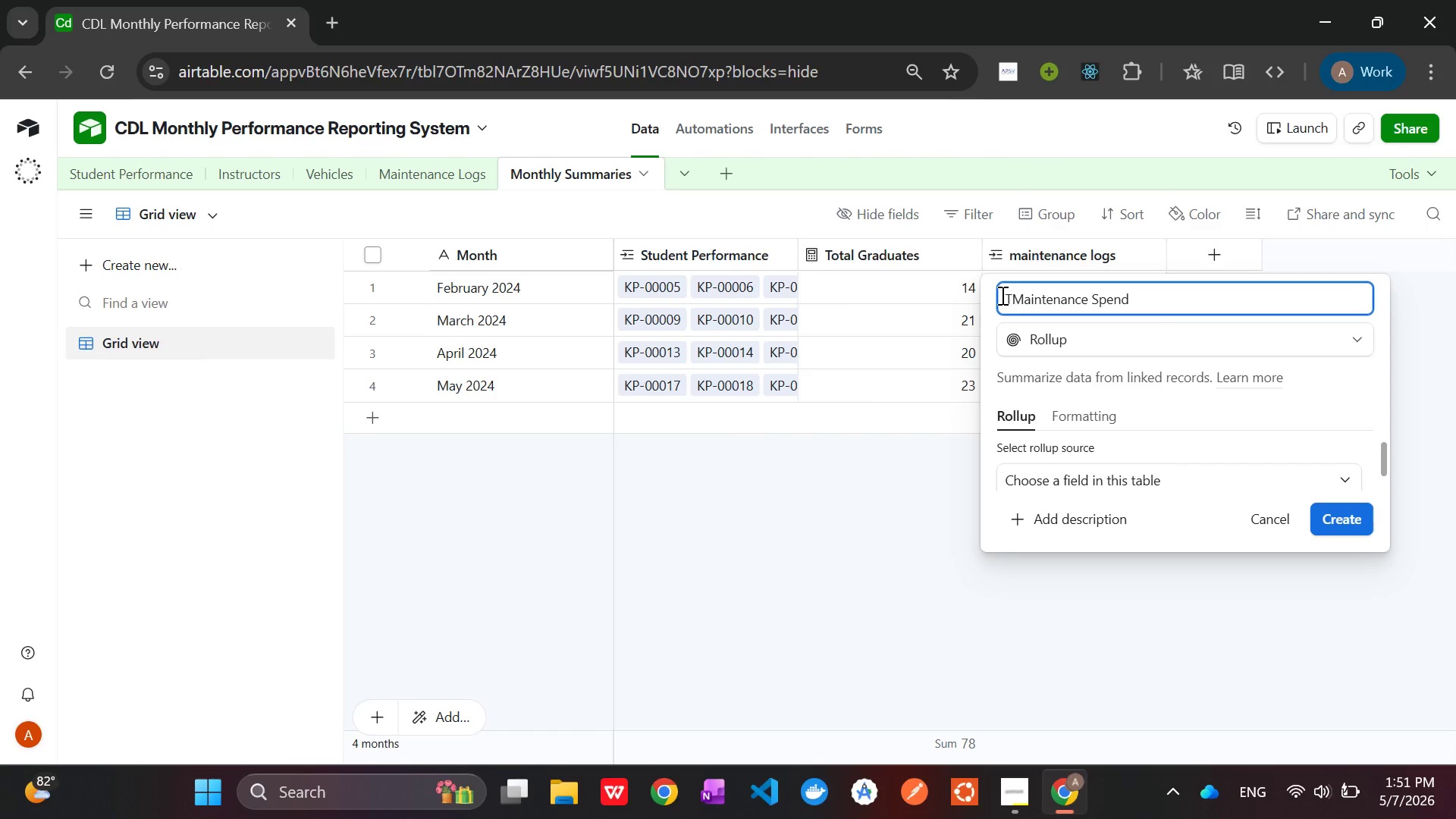 
type(p)
key(Backspace)
type(otal )
 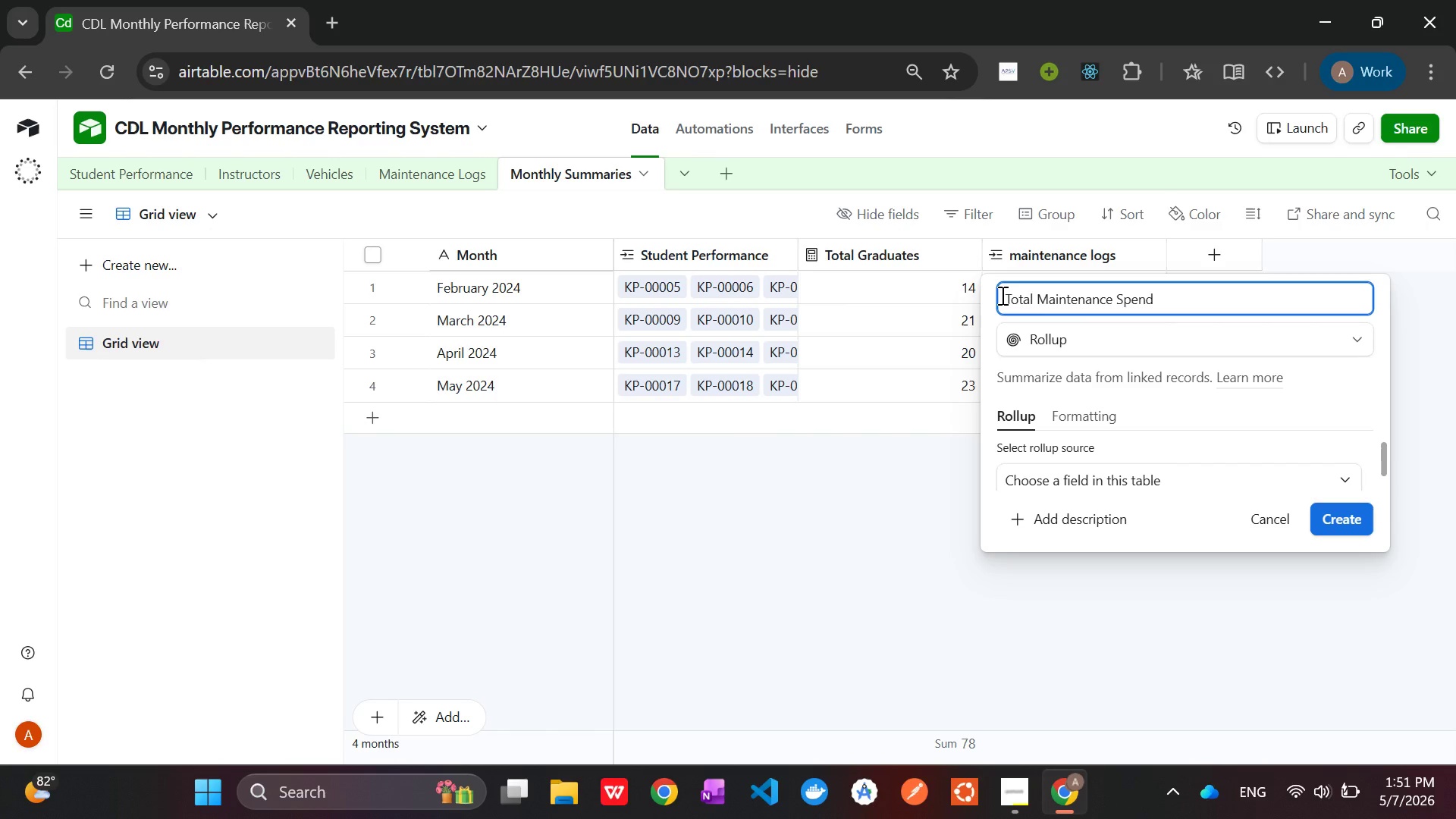 
wait(19.48)
 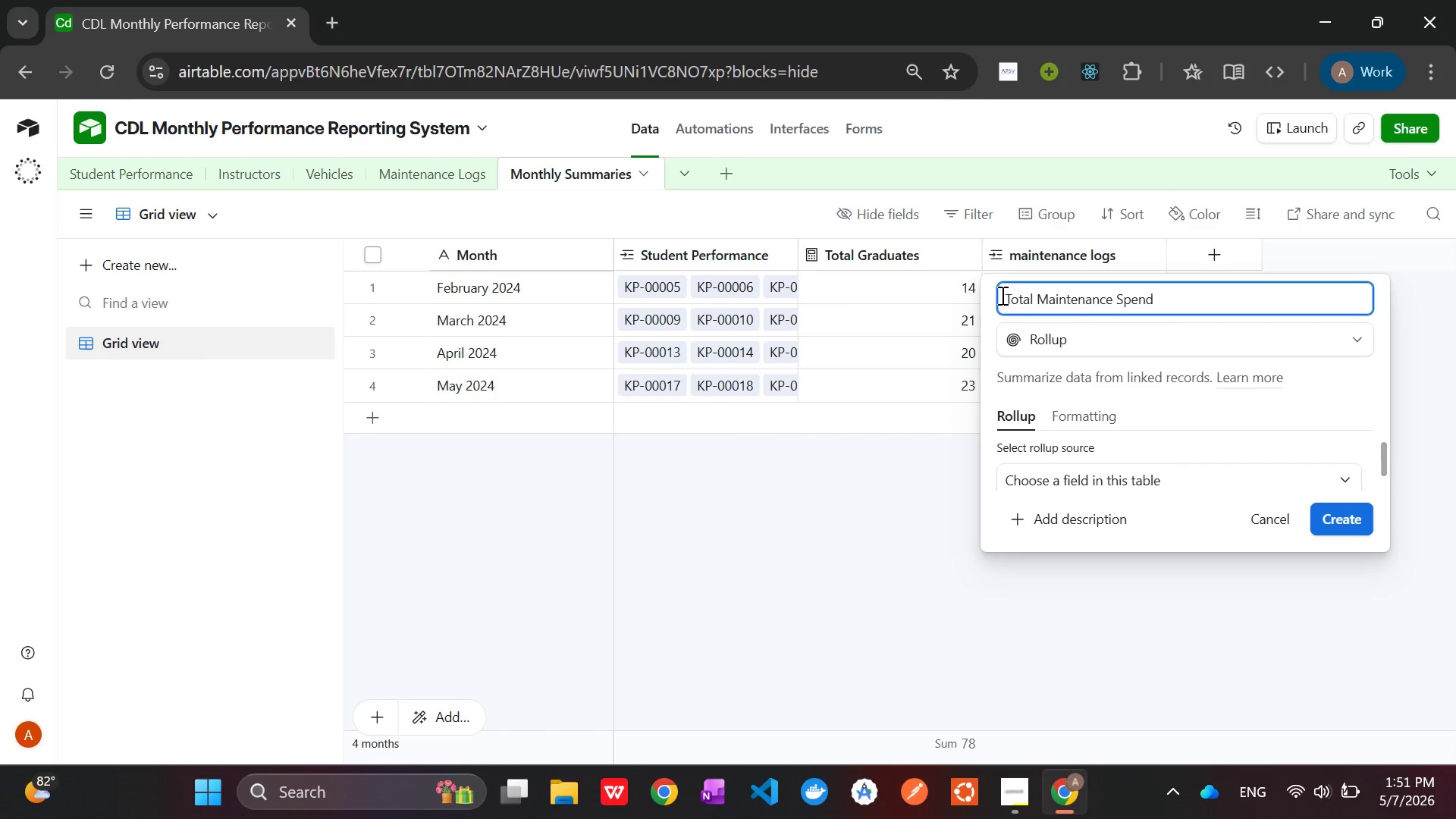 
left_click([1332, 513])
 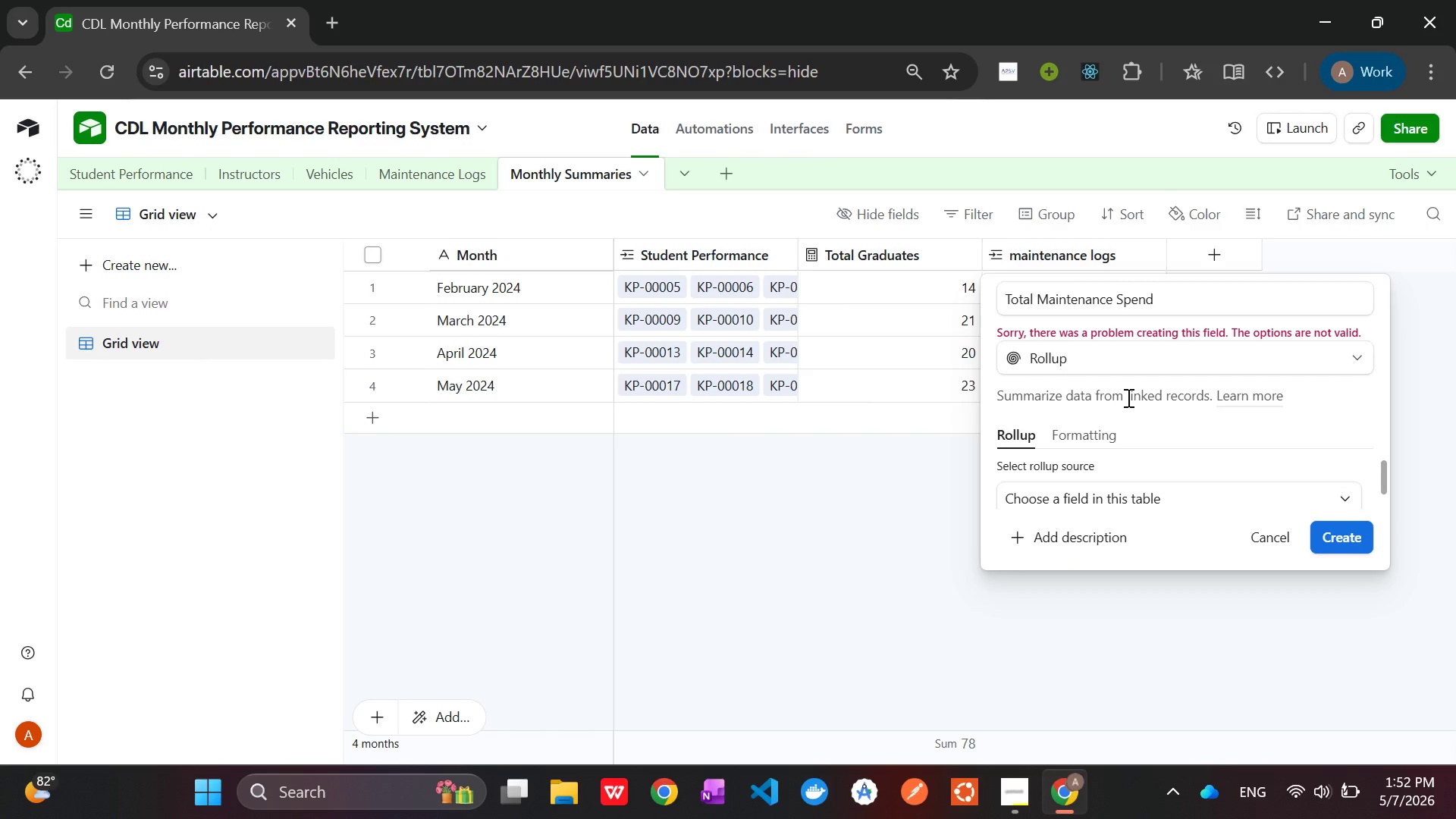 
wait(11.88)
 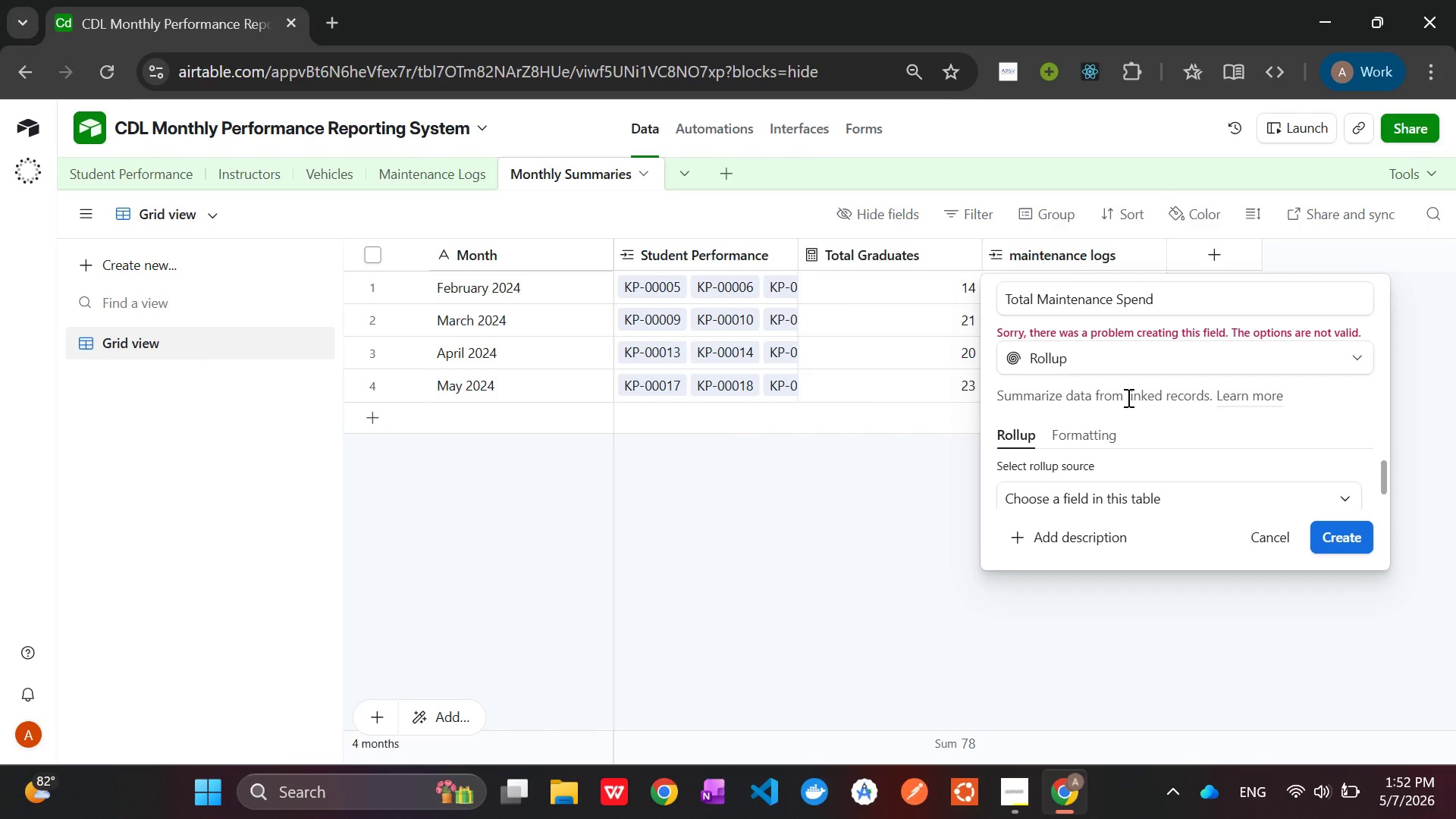 
left_click([1183, 482])
 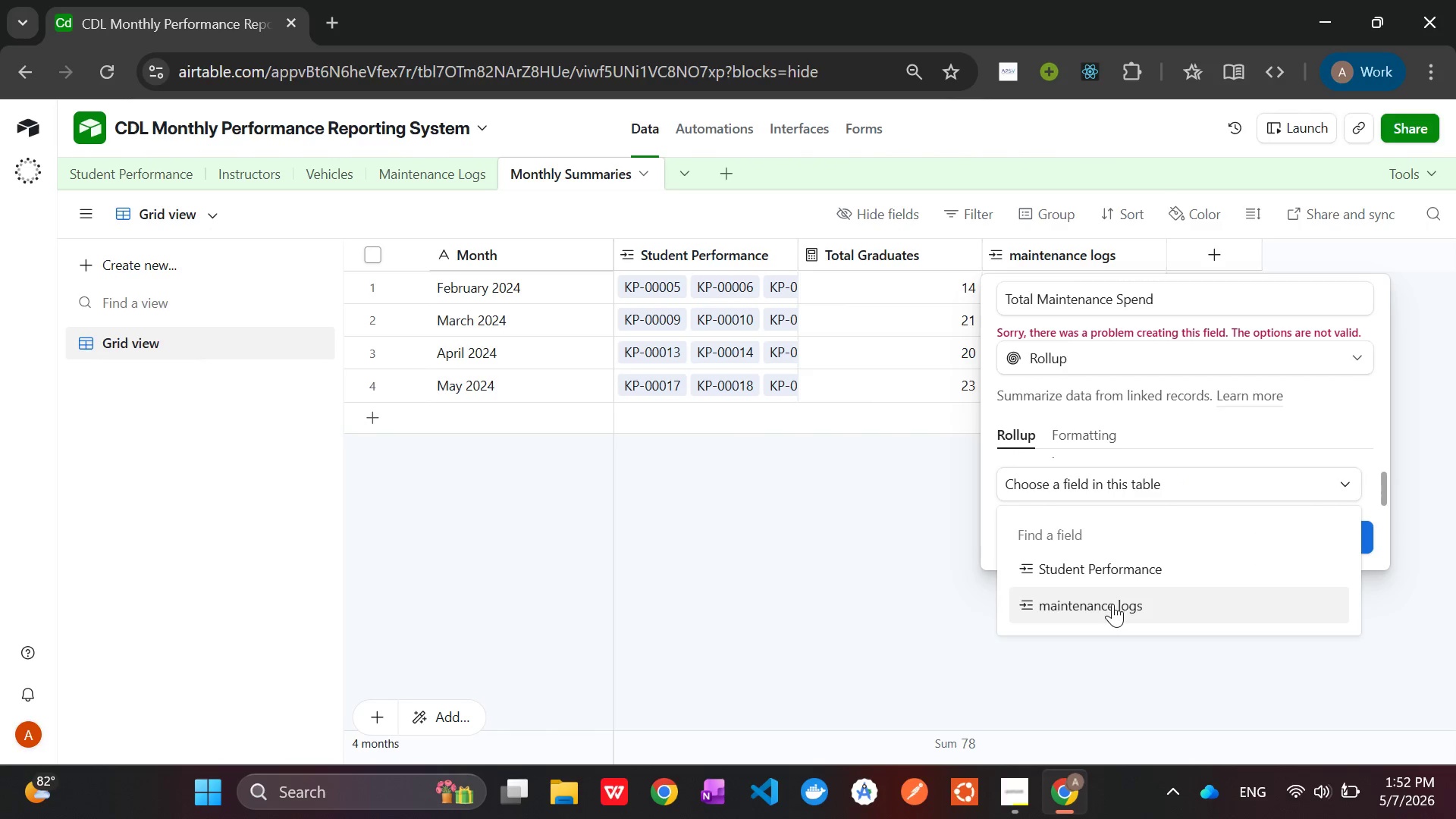 
left_click([1112, 604])
 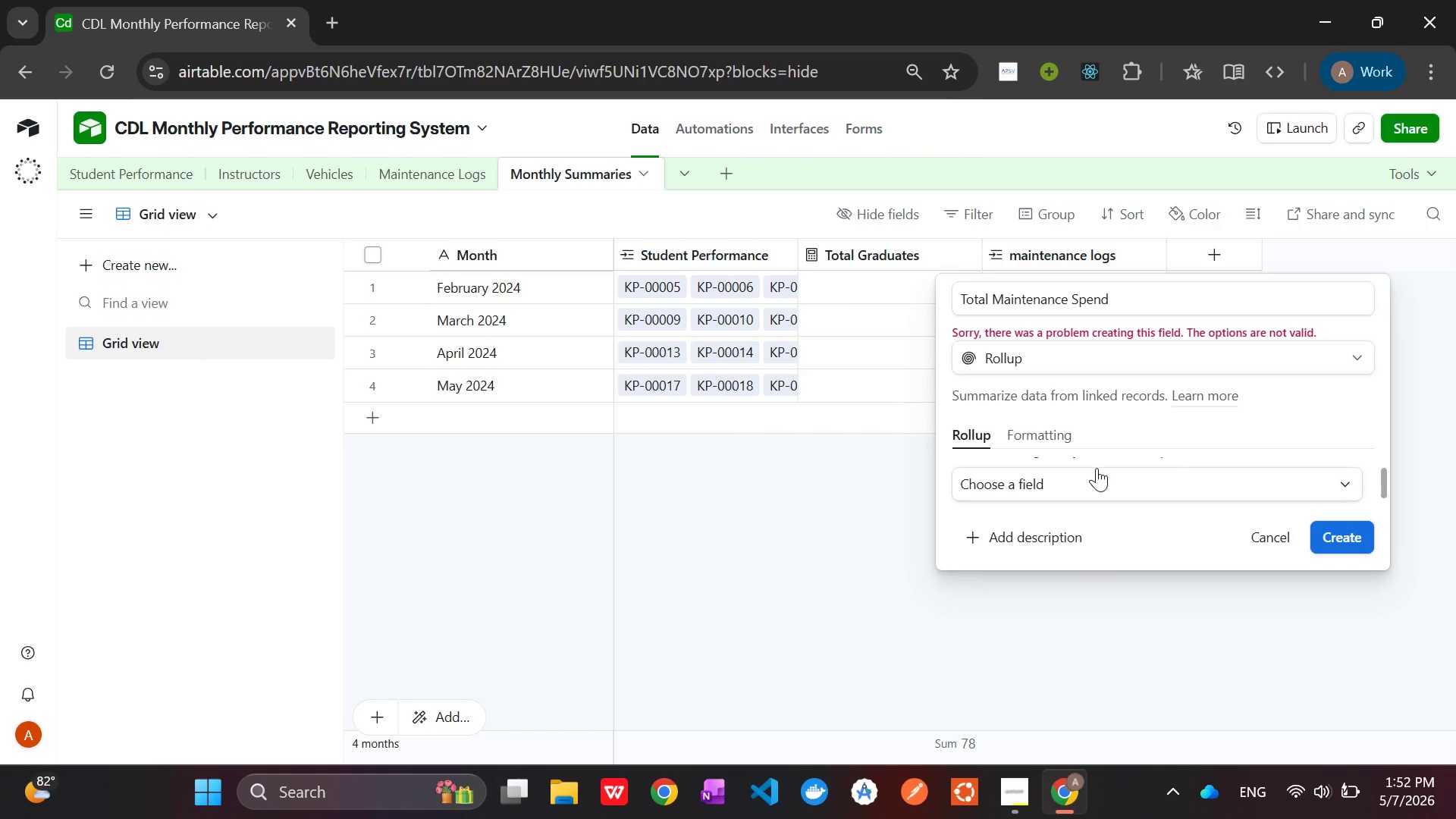 
left_click([1094, 472])
 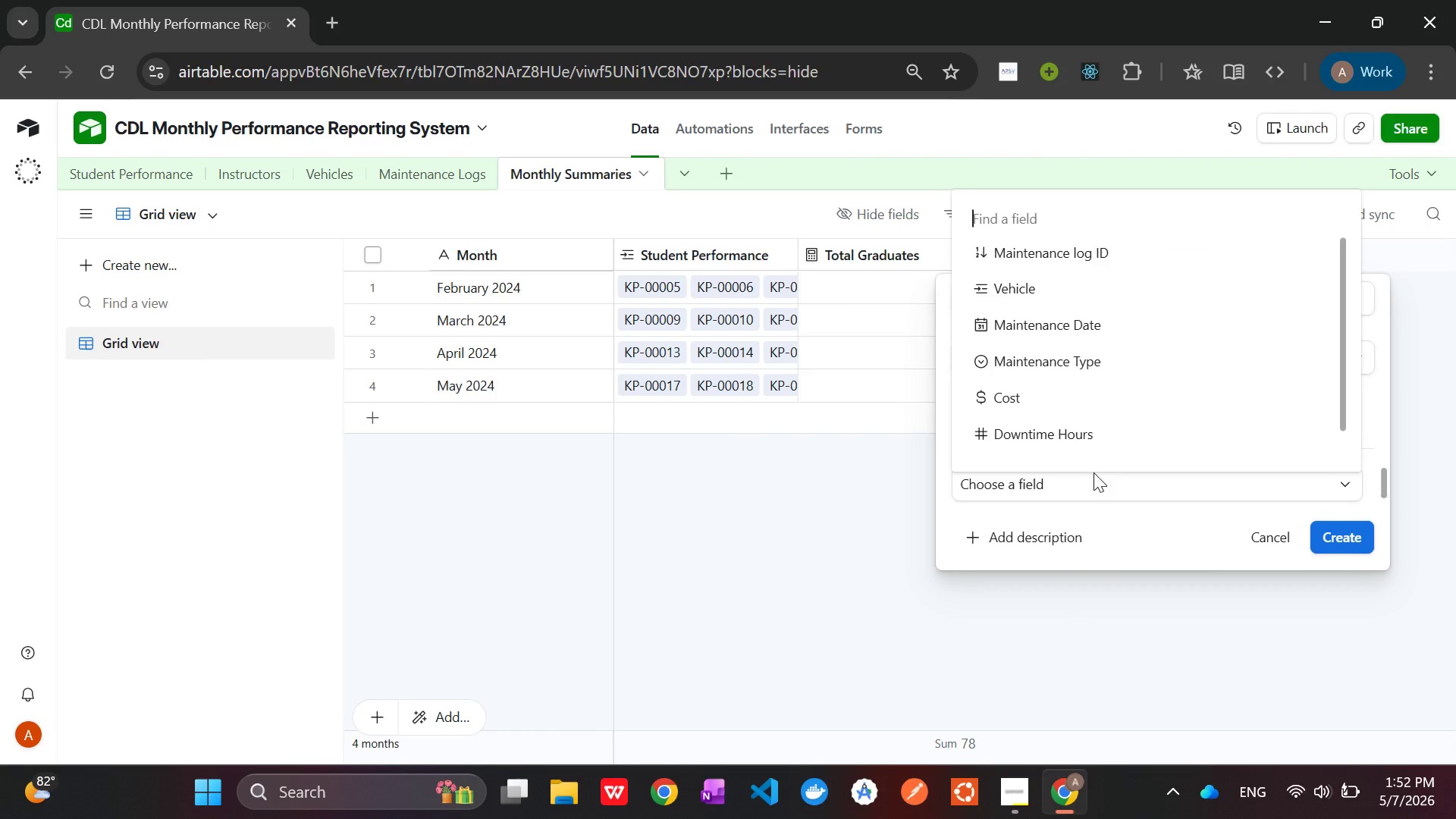 
type(co)
 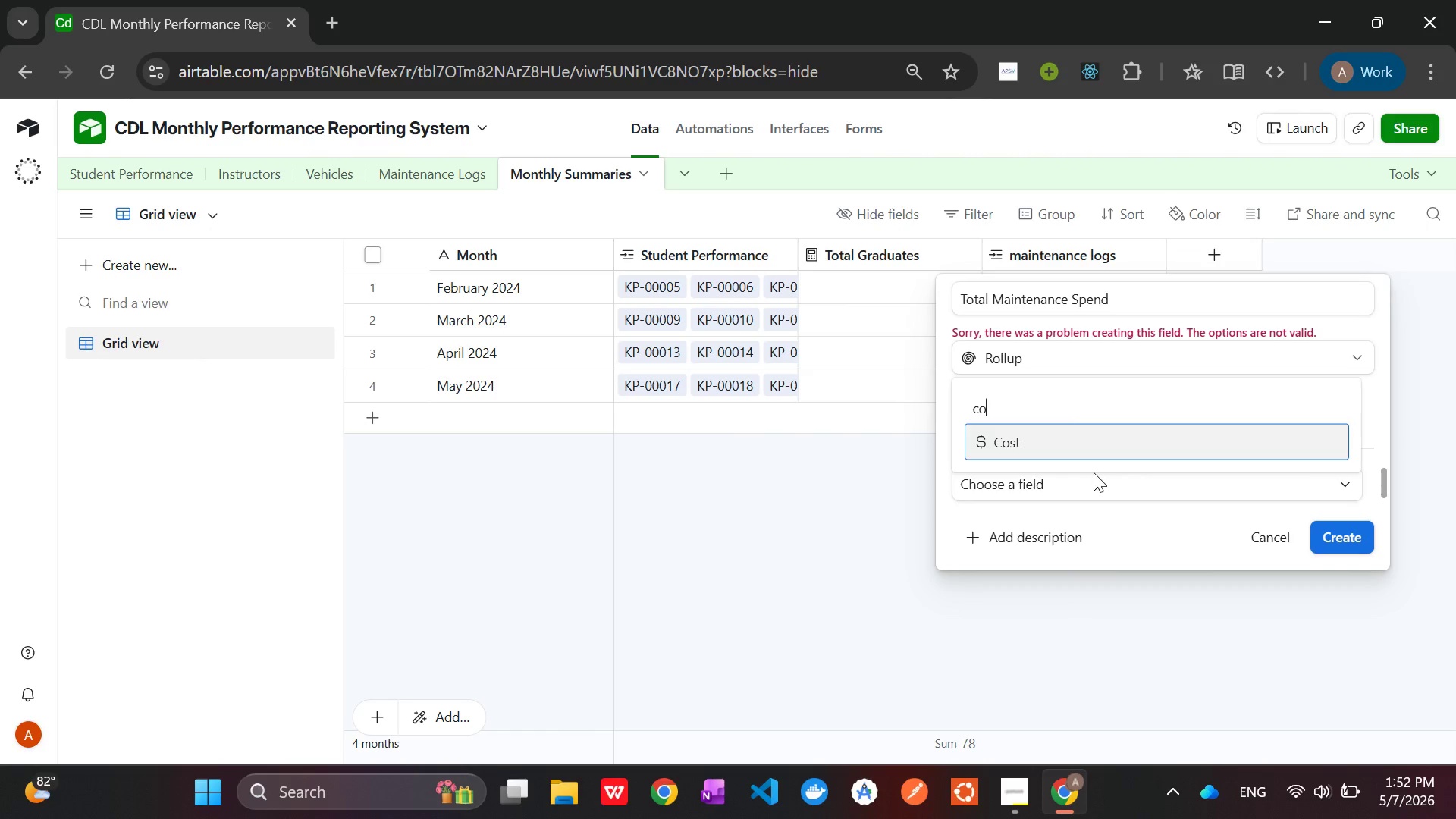 
key(Enter)
 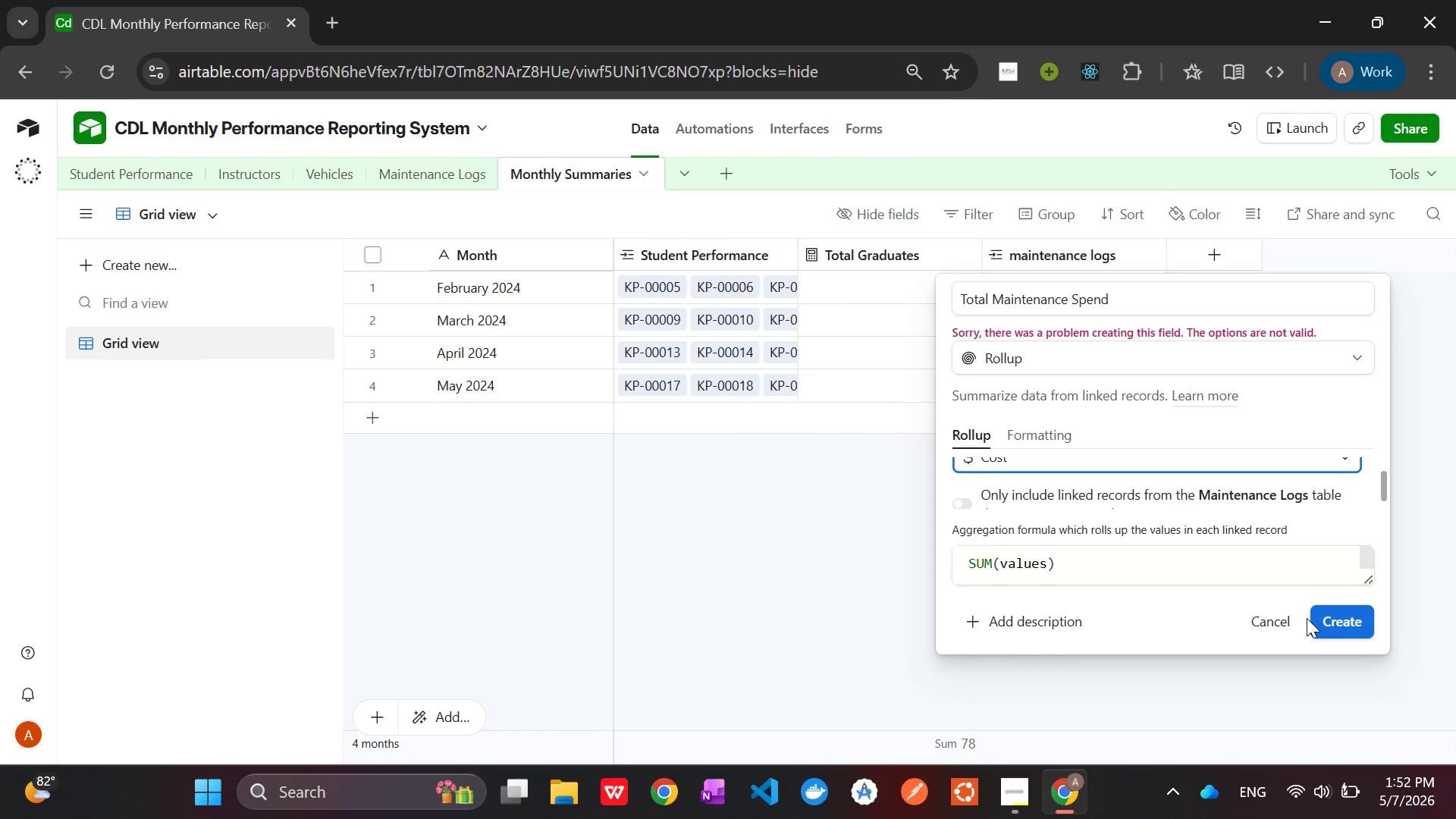 
wait(11.39)
 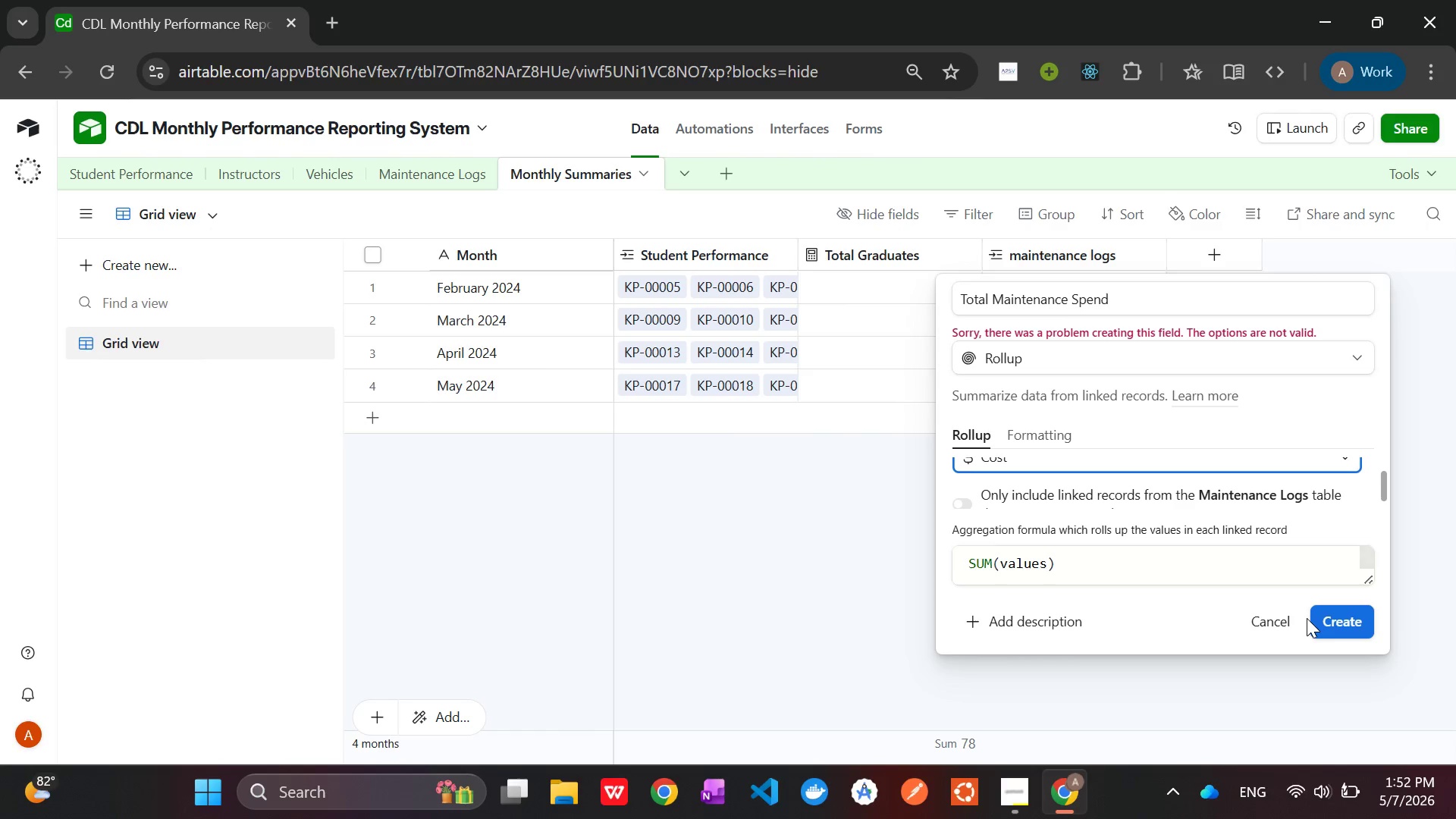 
left_click([1344, 623])
 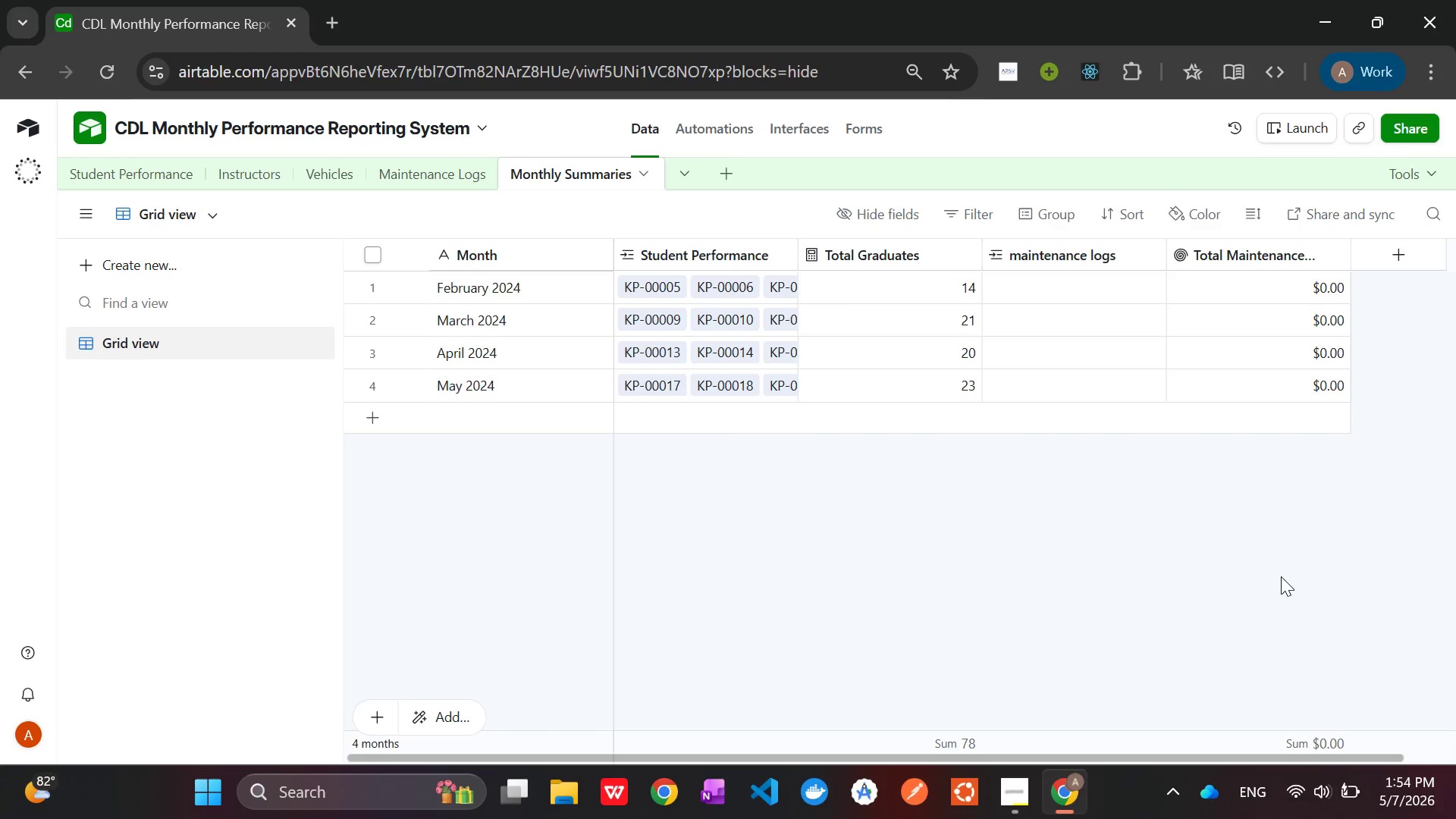 
wait(103.41)
 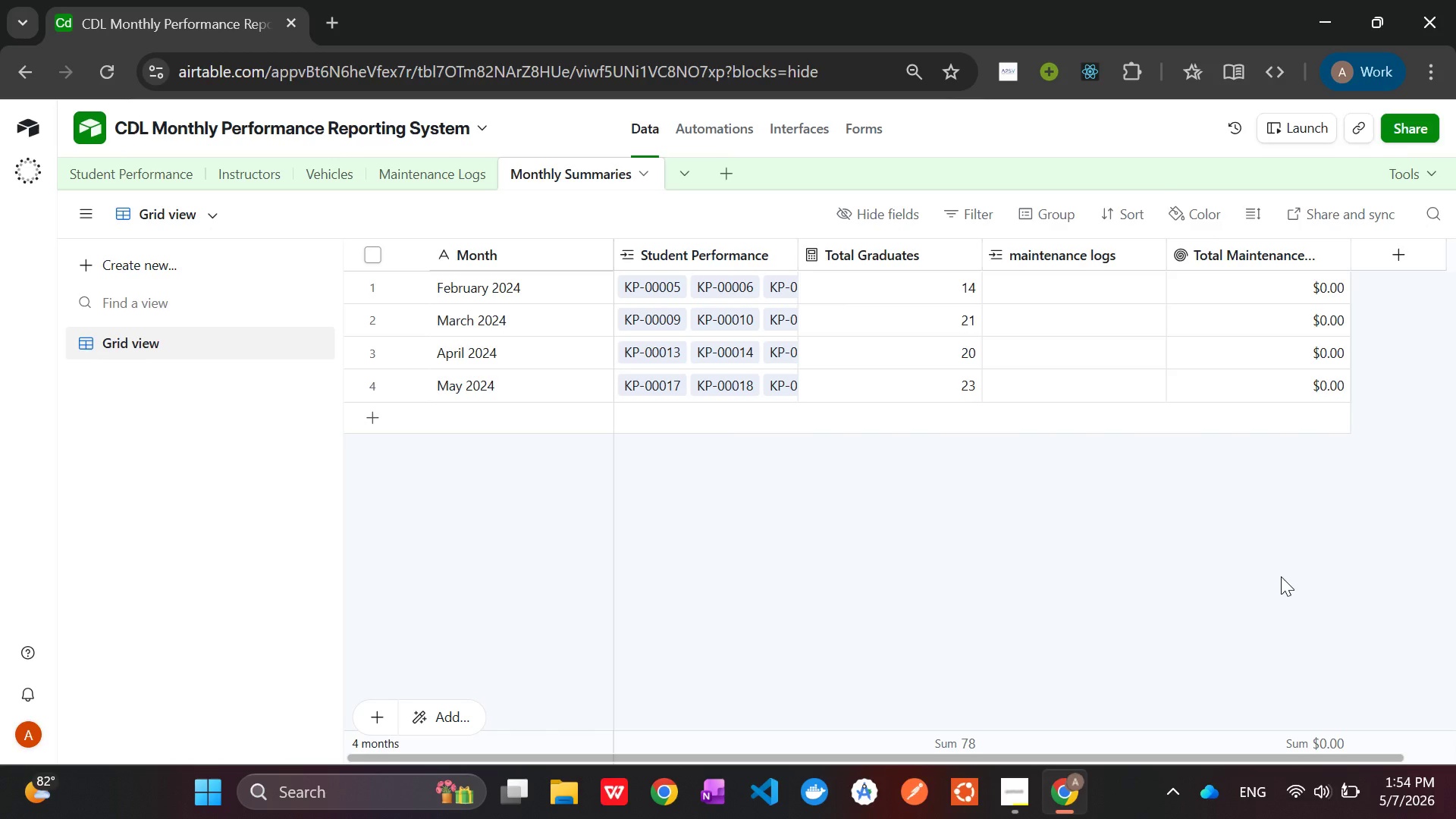 
left_click([1400, 254])
 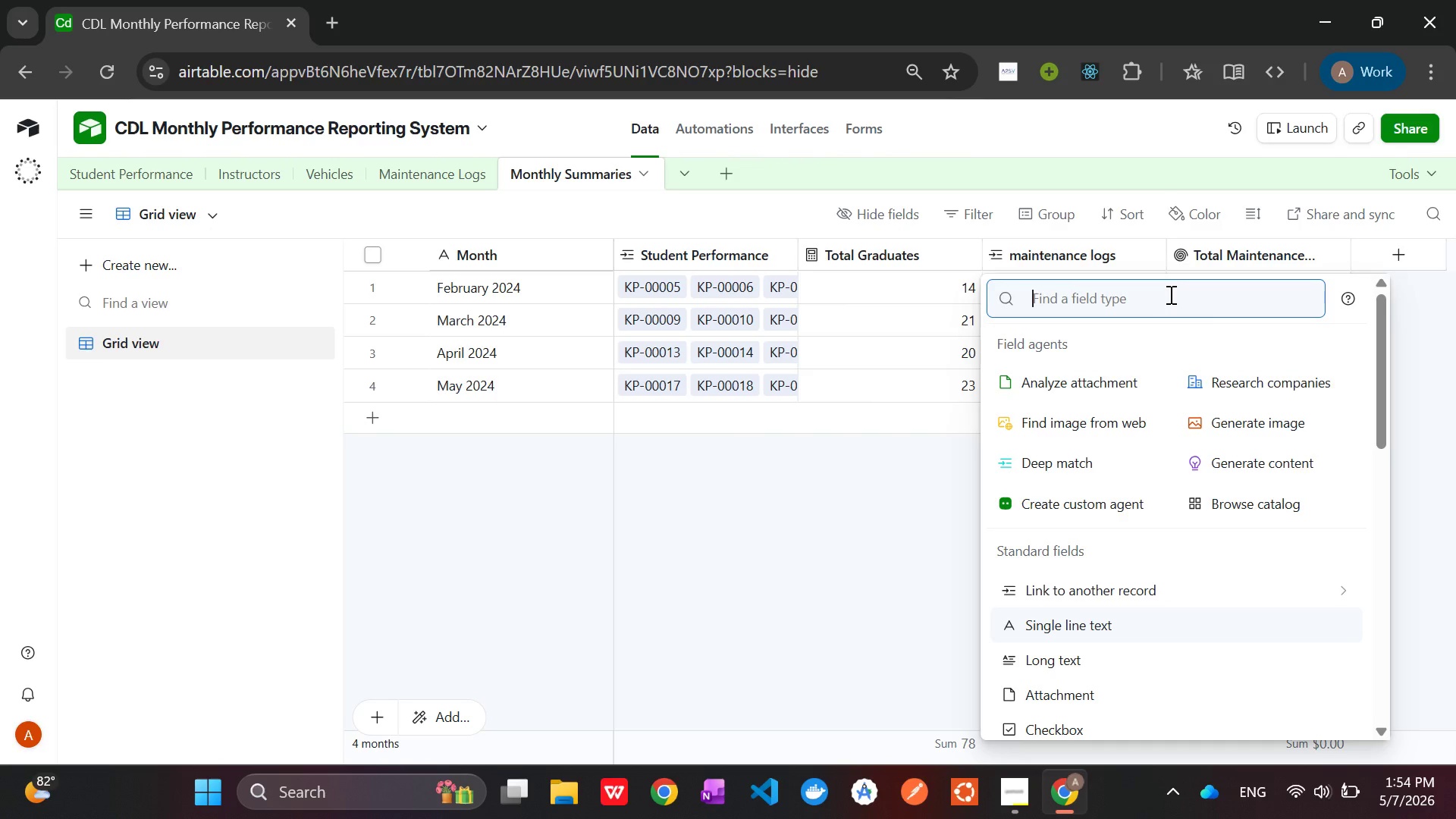 
type(for)
 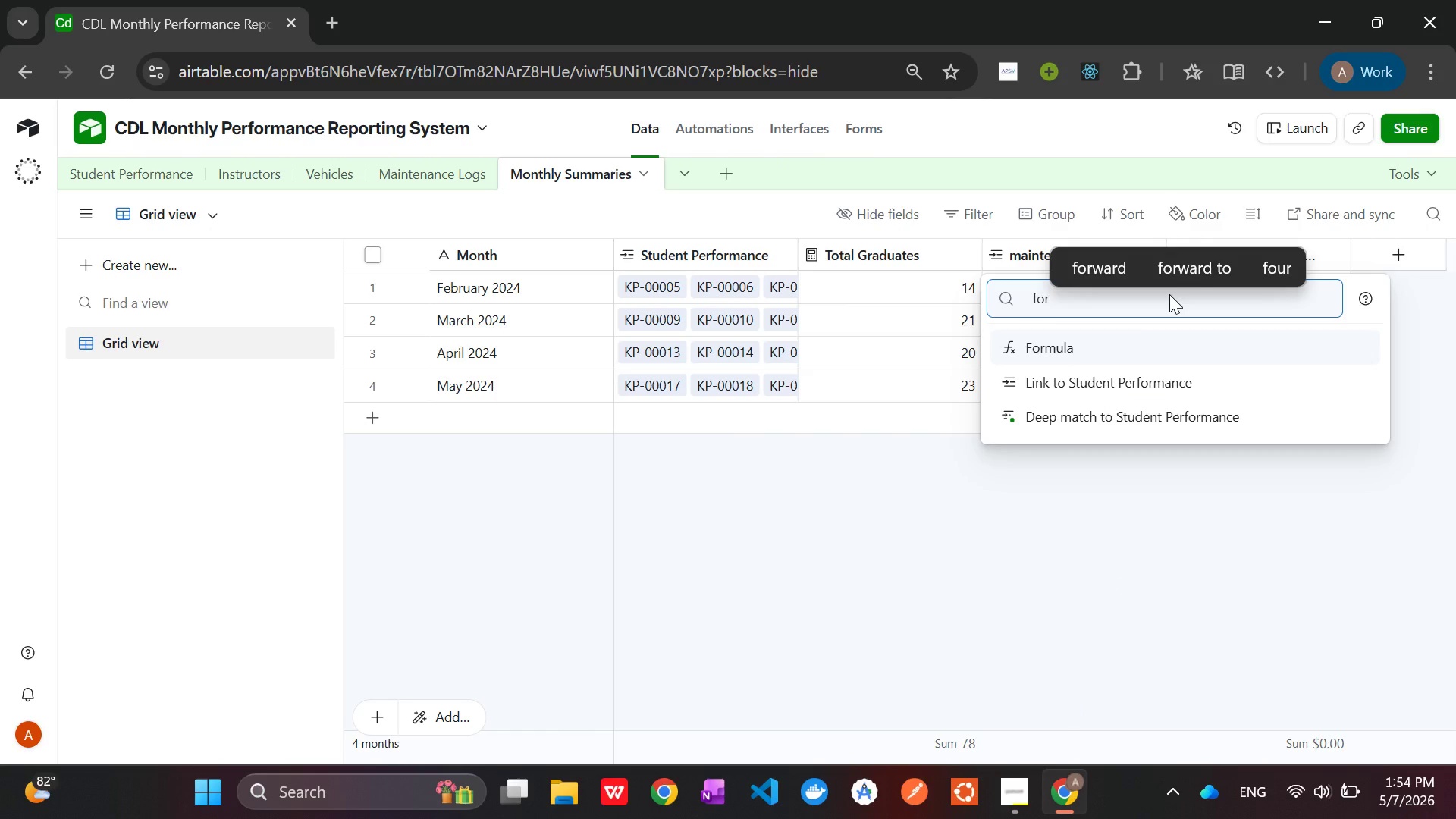 
key(Enter)
 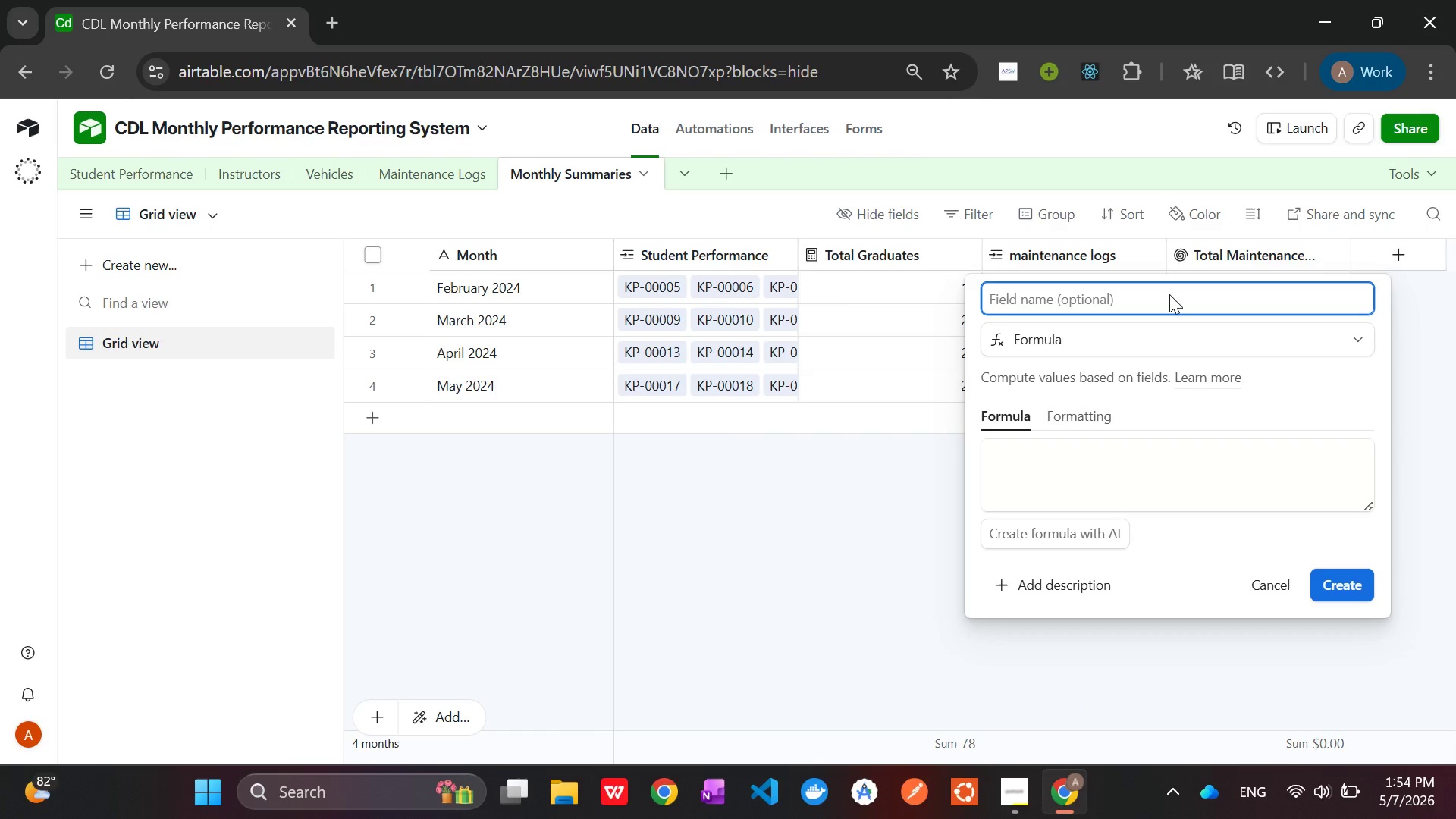 
type(Average Pass Rate)
 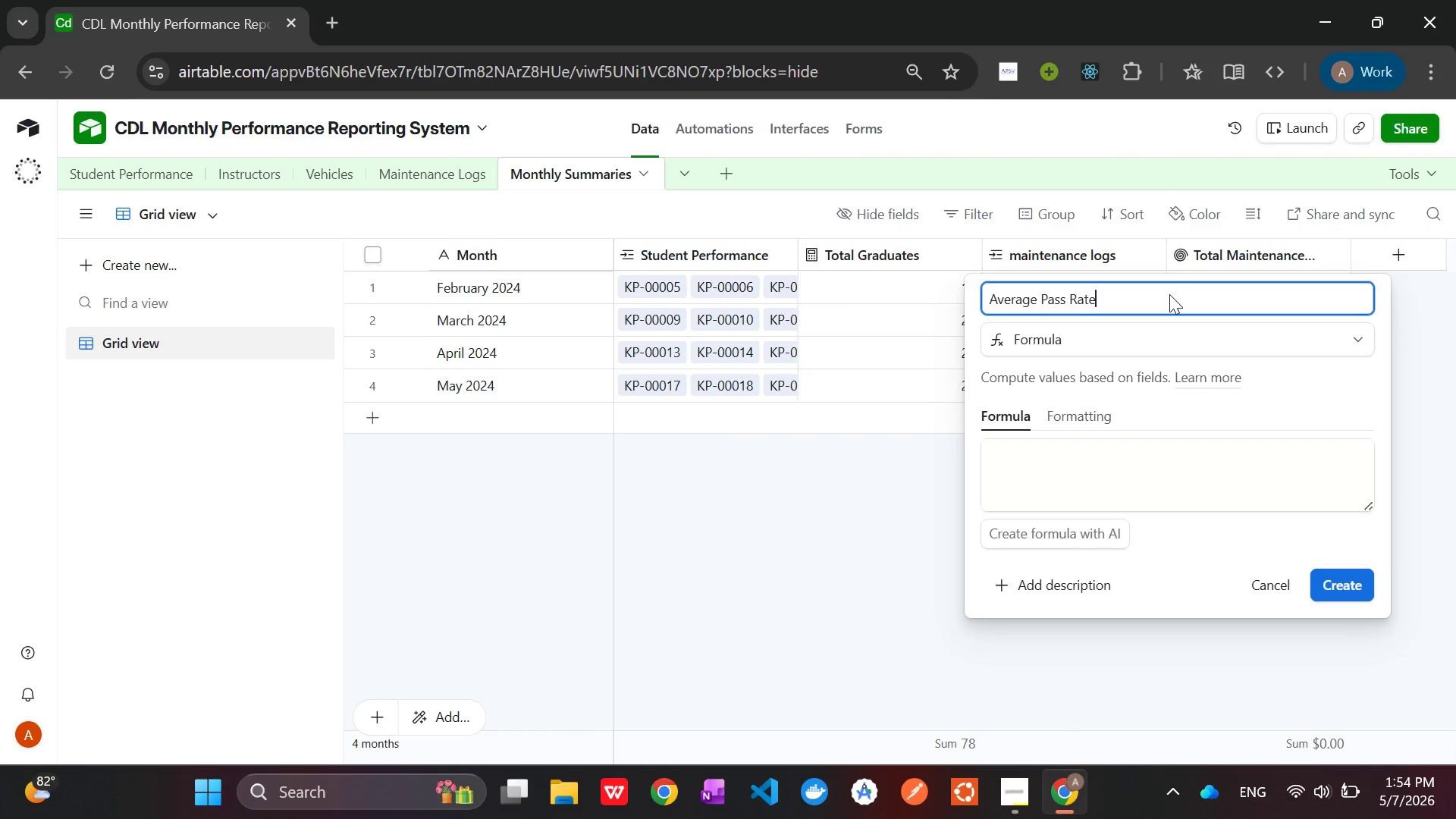 
left_click([1079, 472])
 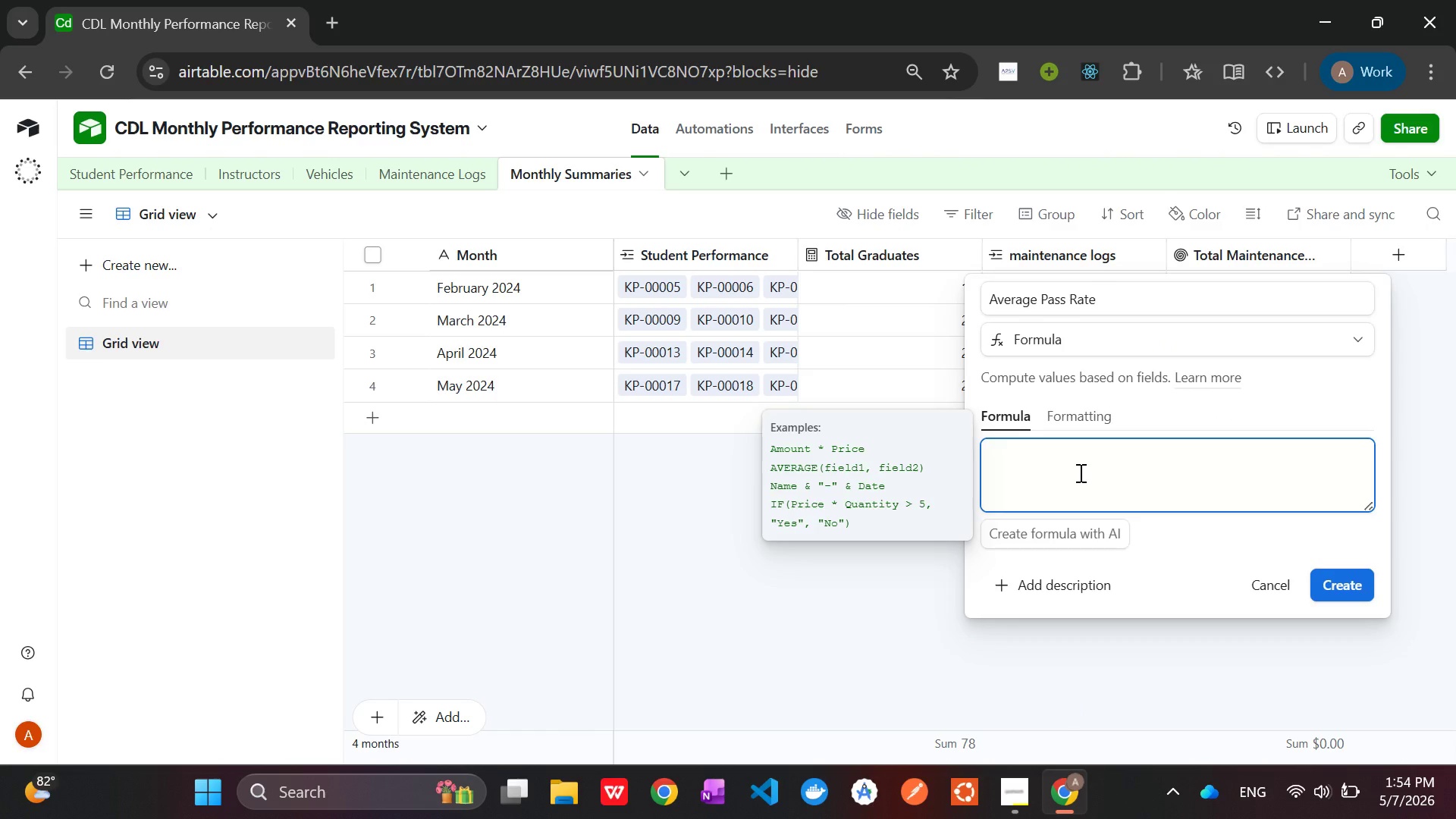 
type(100)
 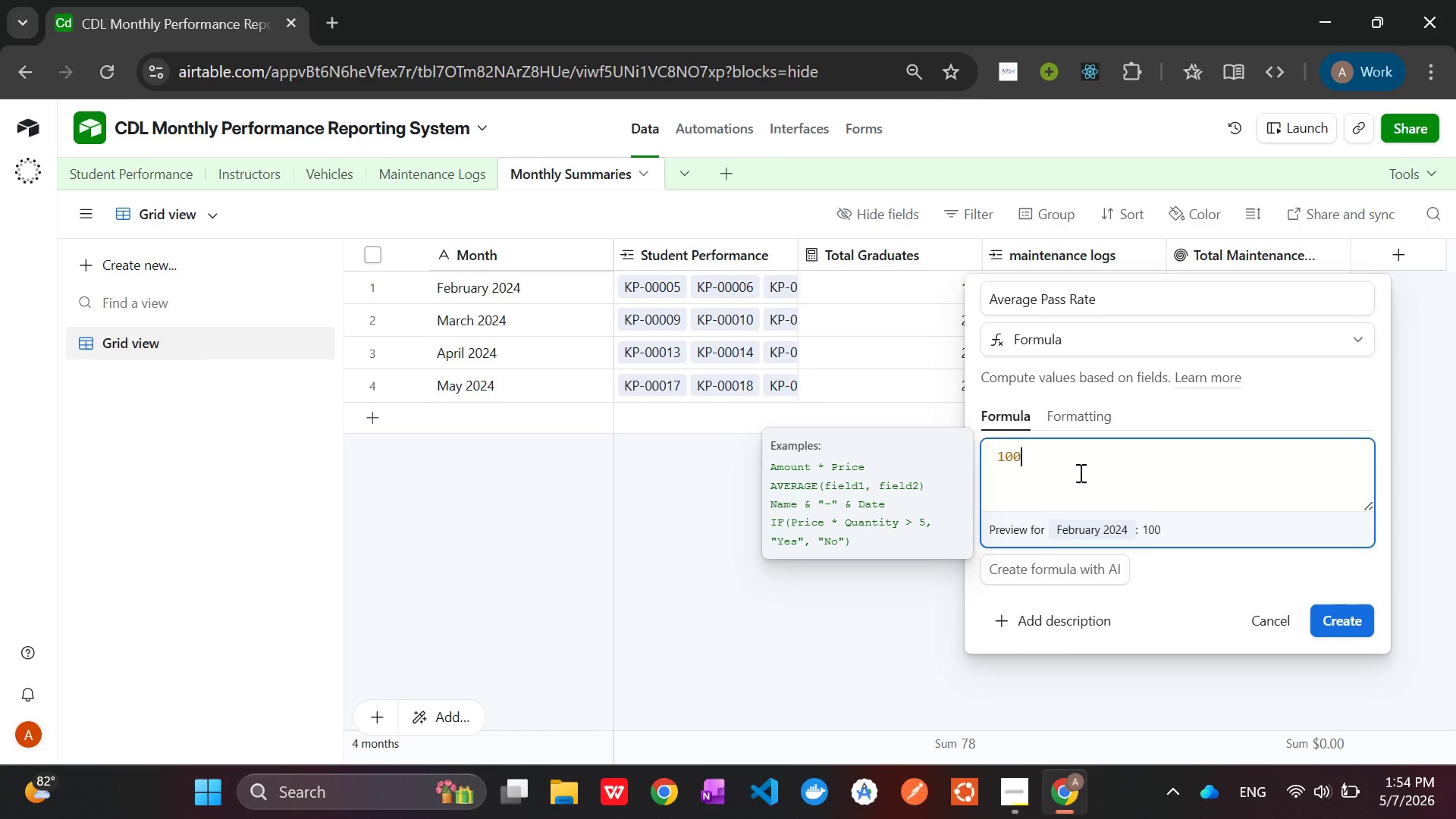 
wait(16.25)
 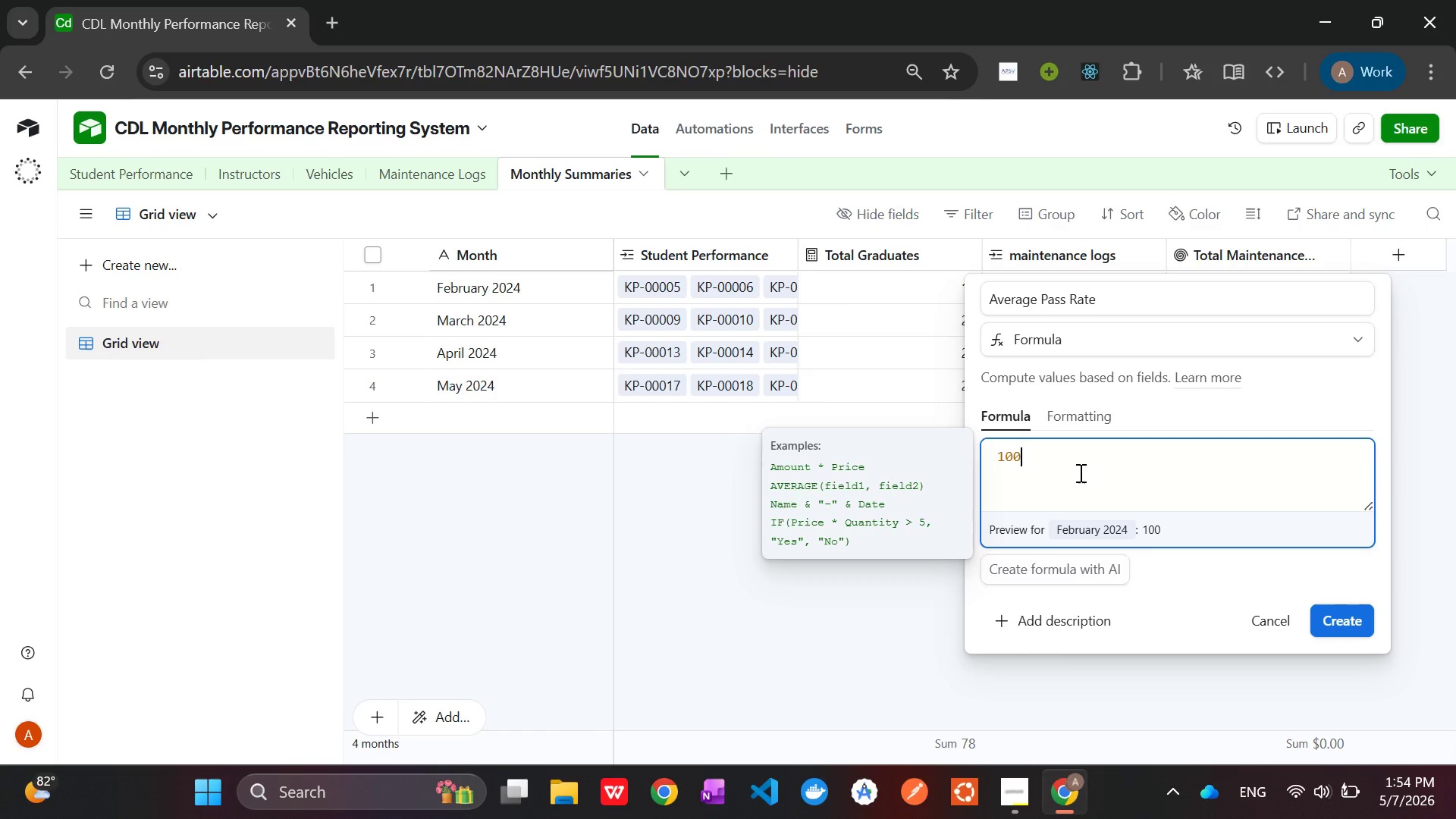 
left_click([1358, 626])
 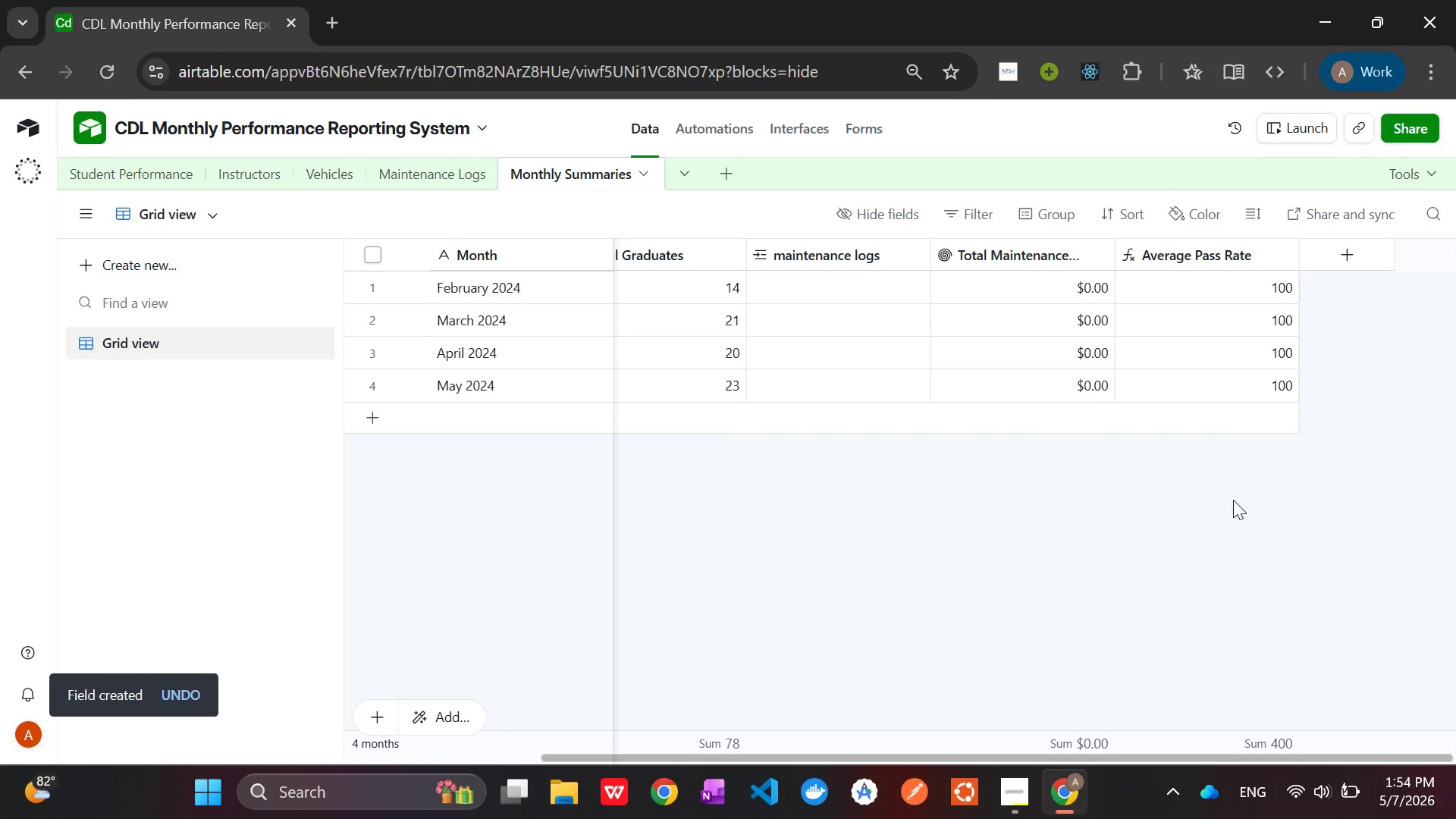 
wait(13.48)
 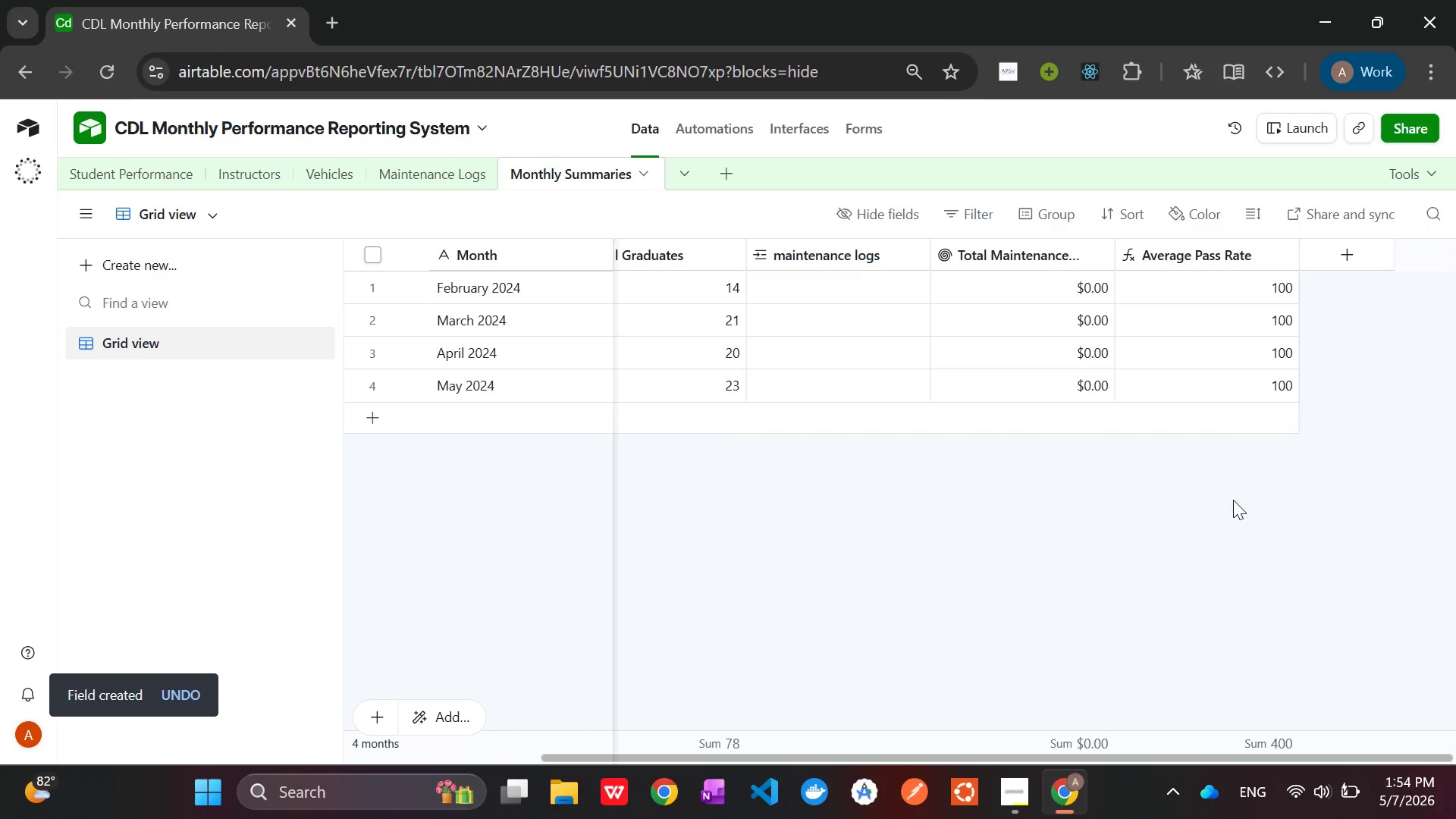 
left_click([1345, 253])
 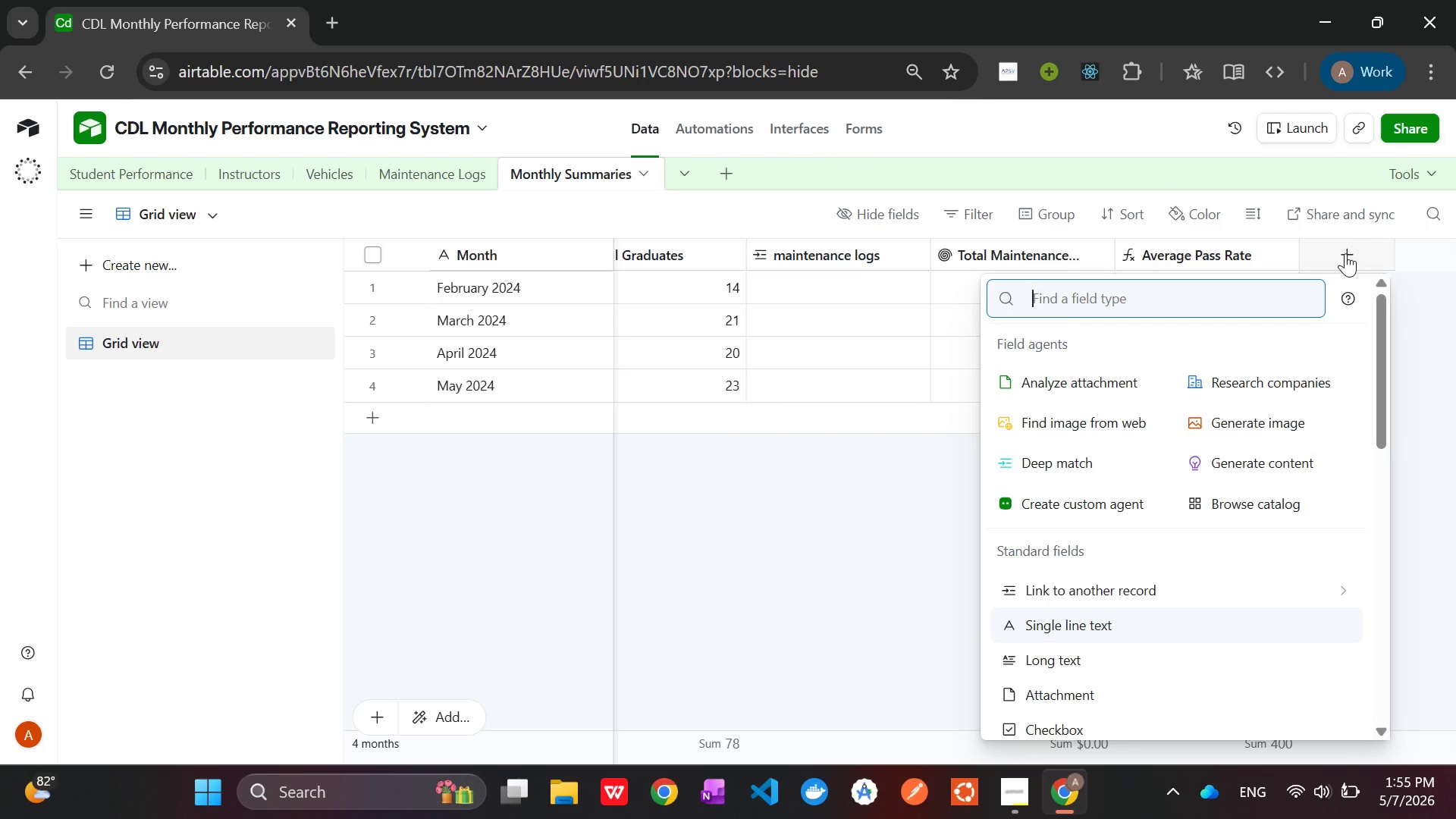 
type(Roll)
 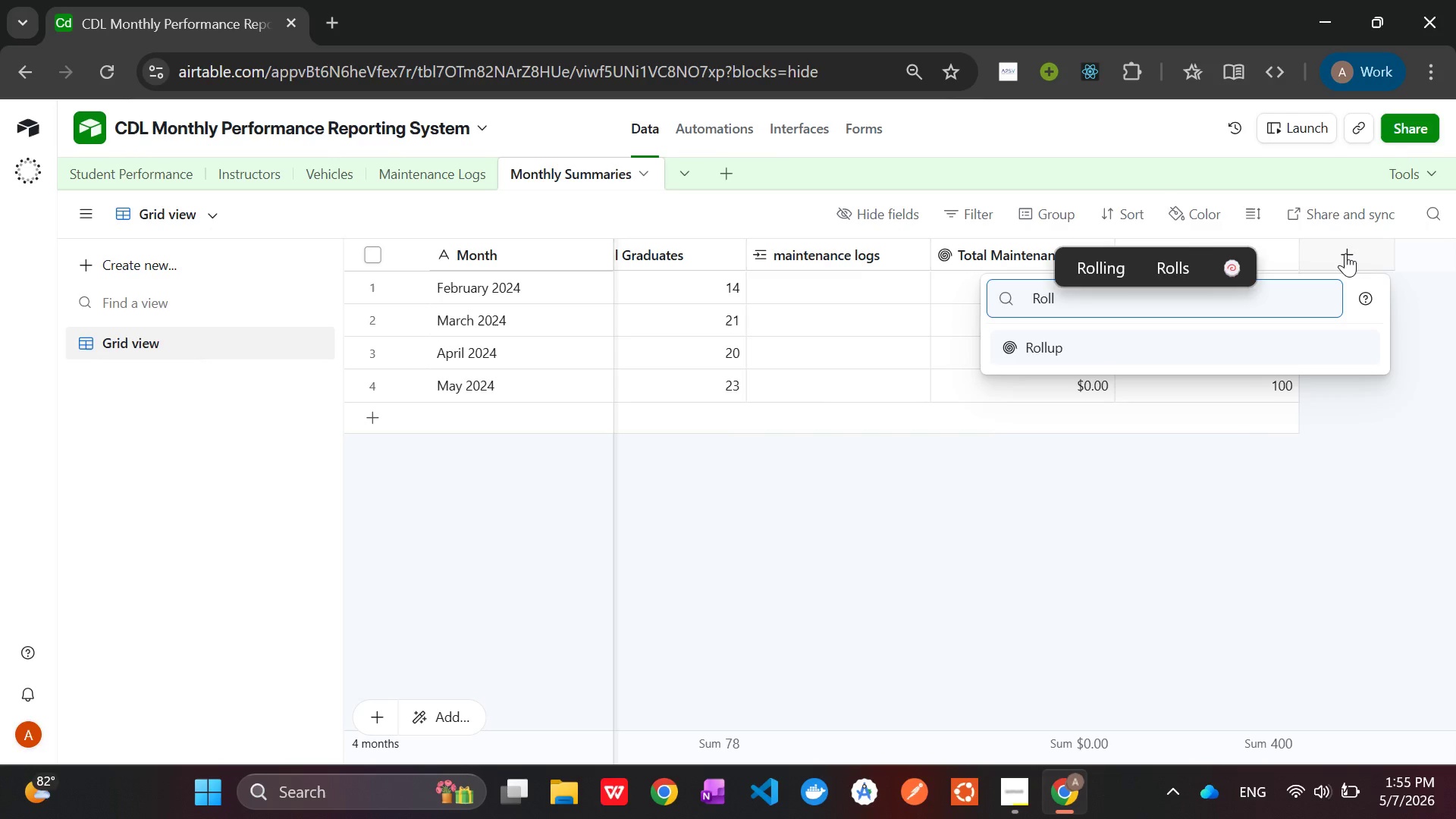 
key(Enter)
 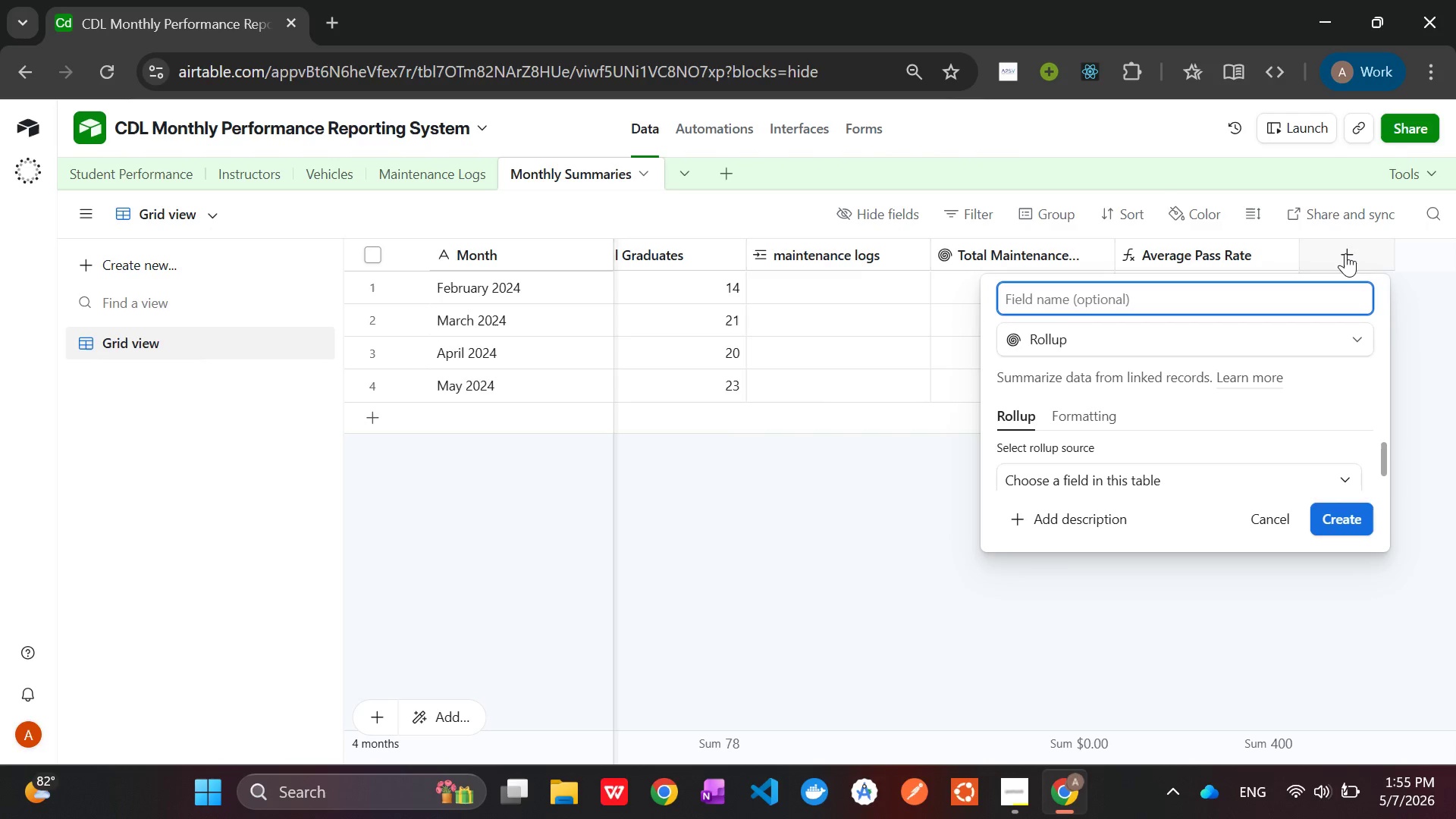 
wait(7.25)
 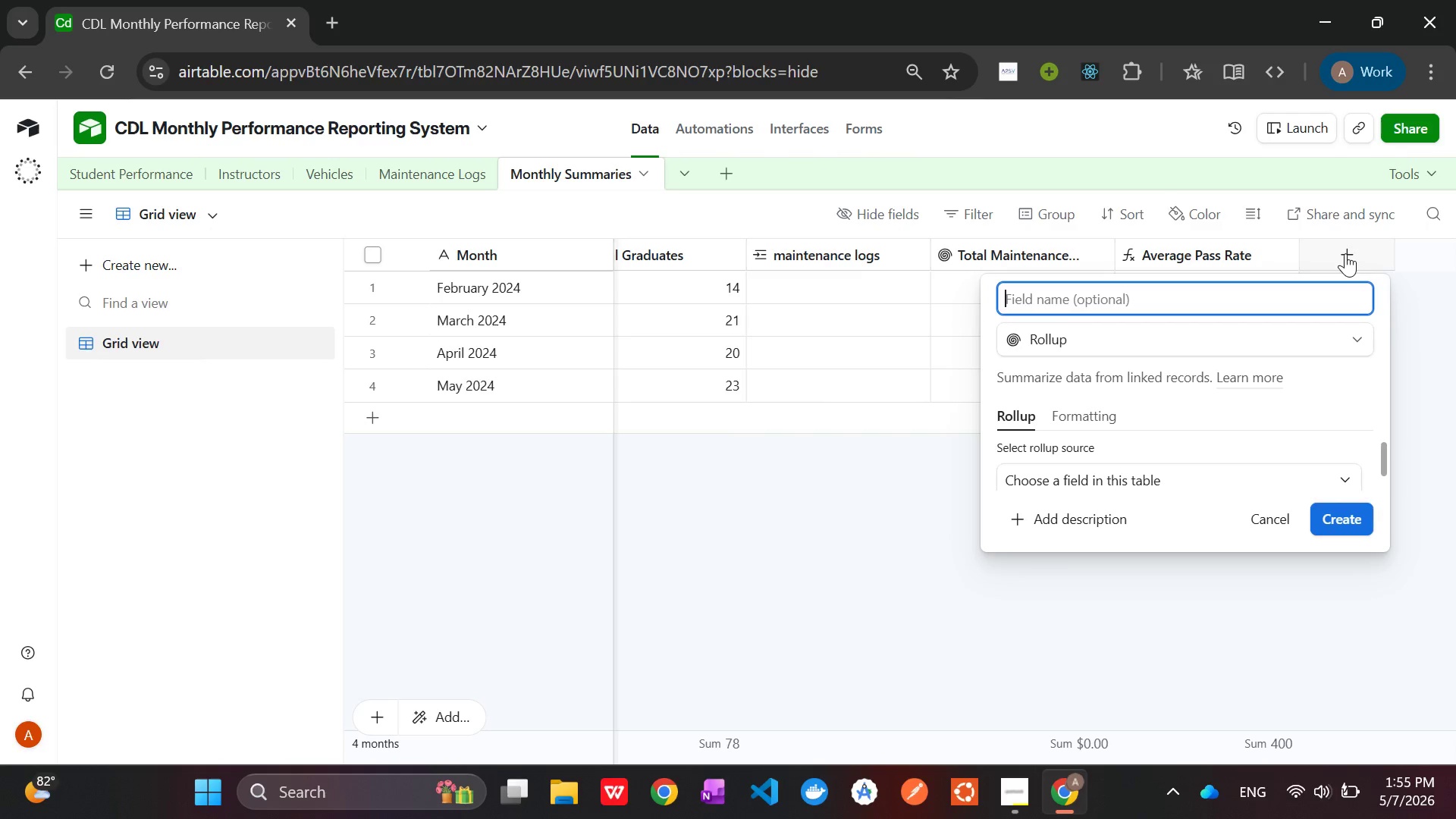 
type(Average Instructor Rating )
key(Backspace)
 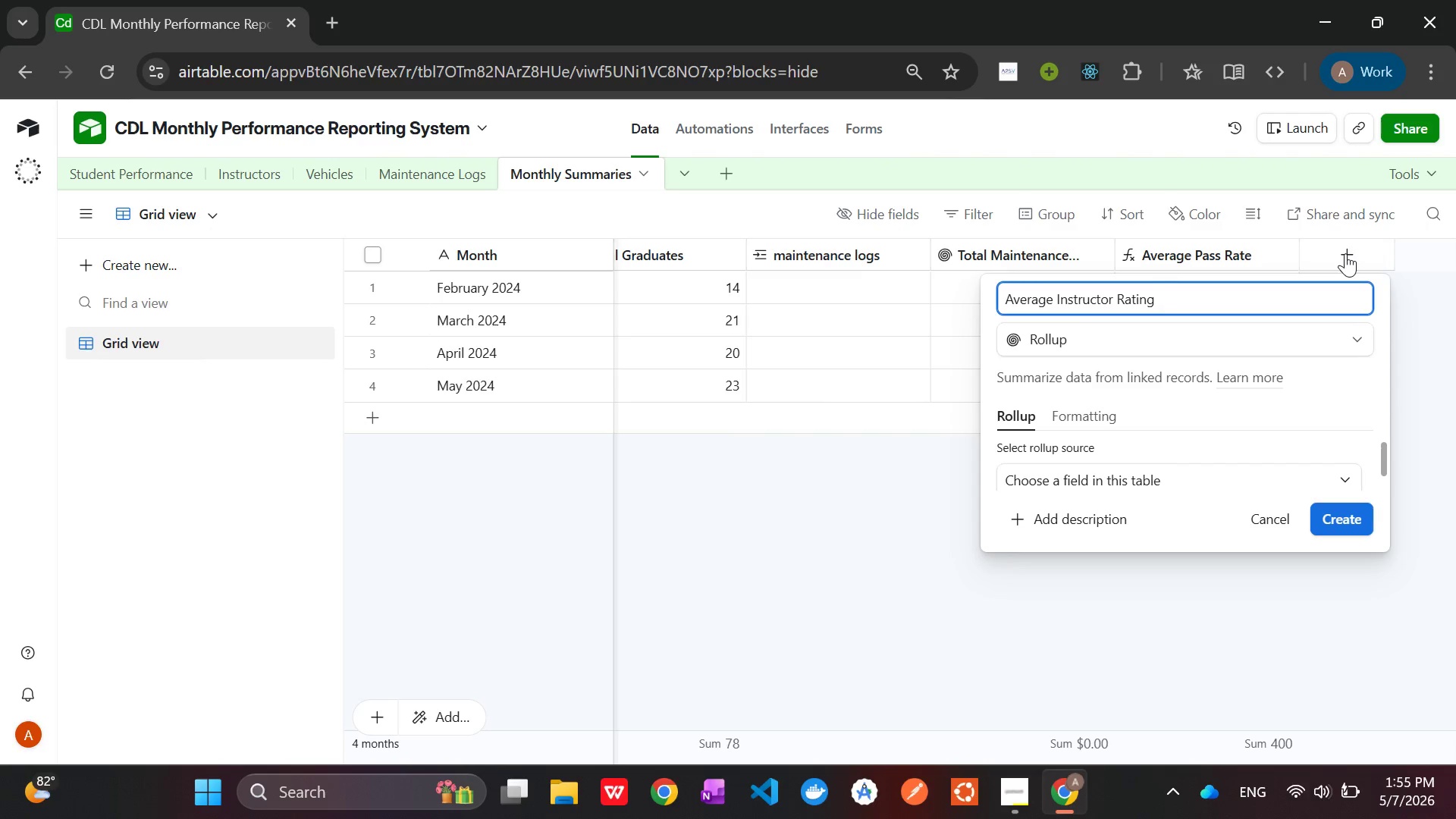 
wait(25.48)
 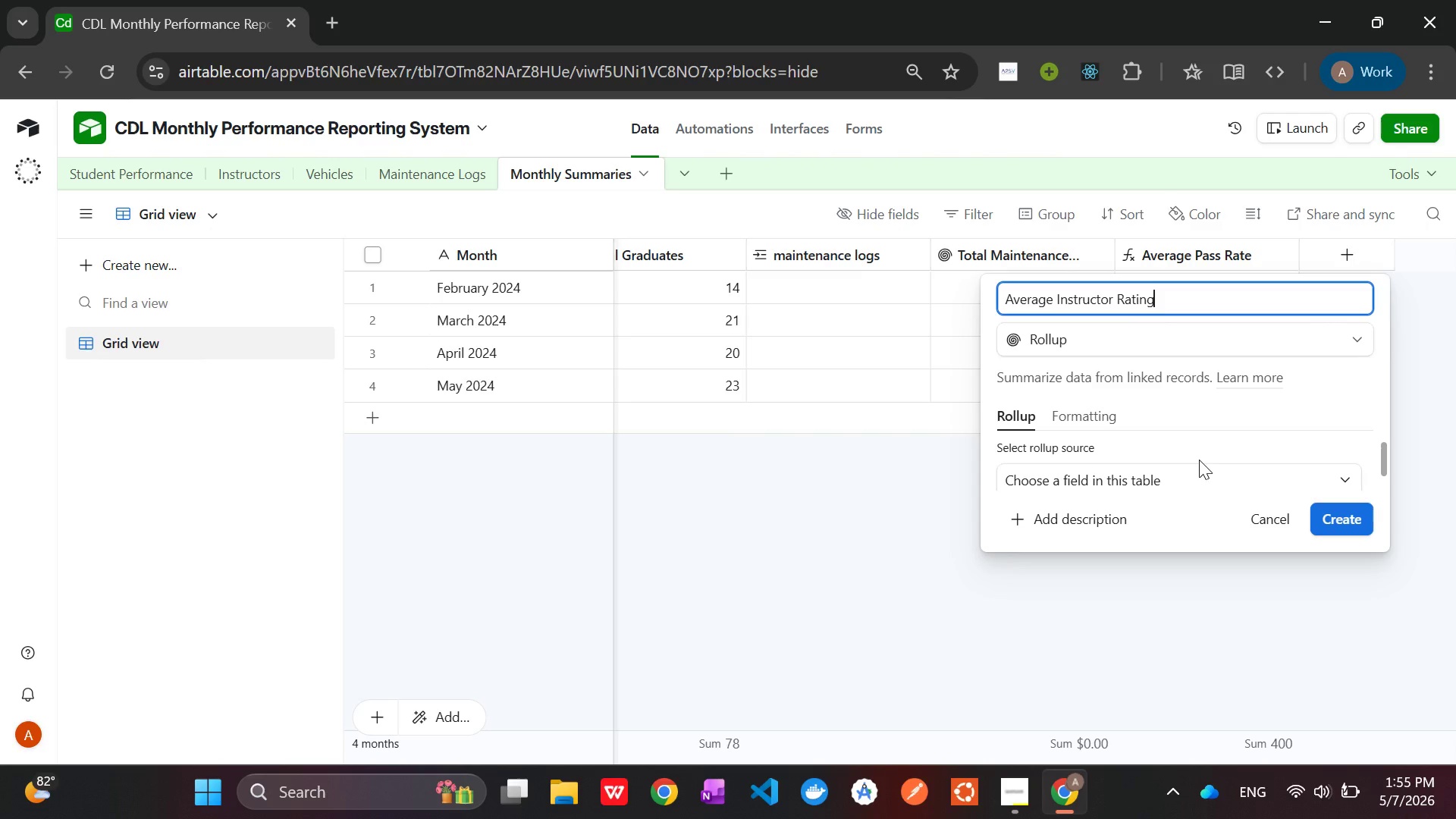 
scroll: coordinate [1164, 431], scroll_direction: none, amount: 0.0
 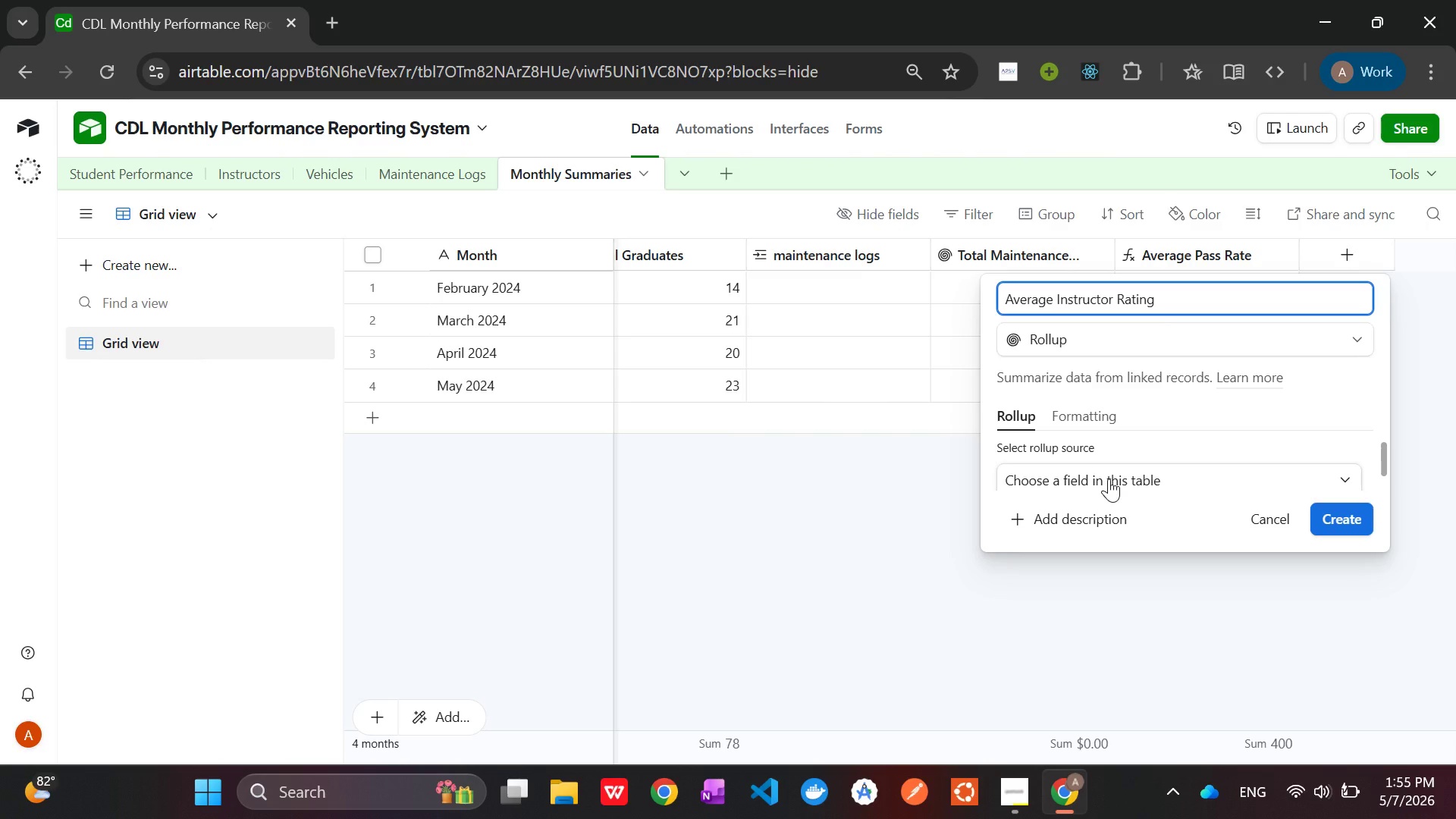 
left_click([1109, 479])
 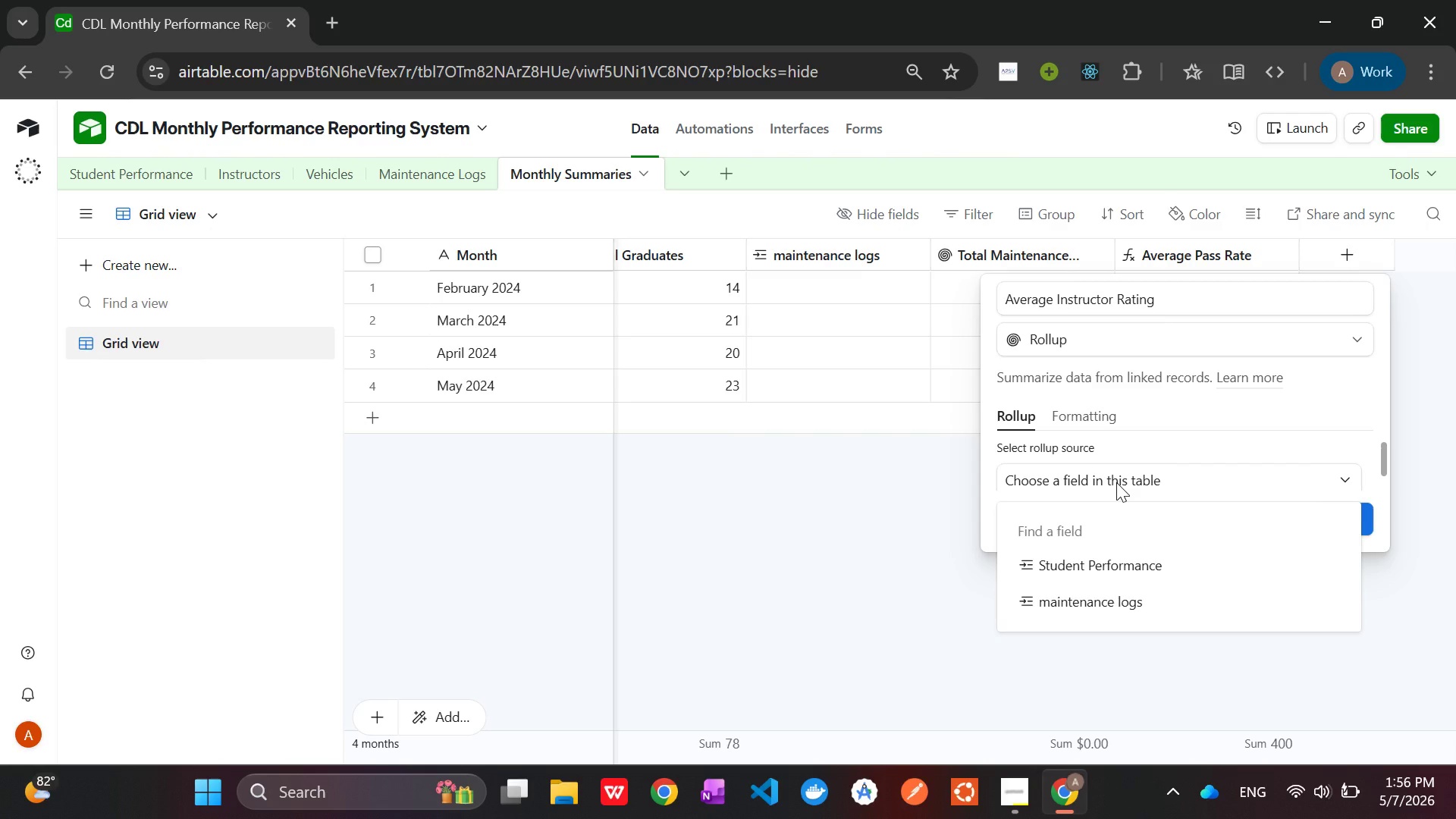 
wait(29.14)
 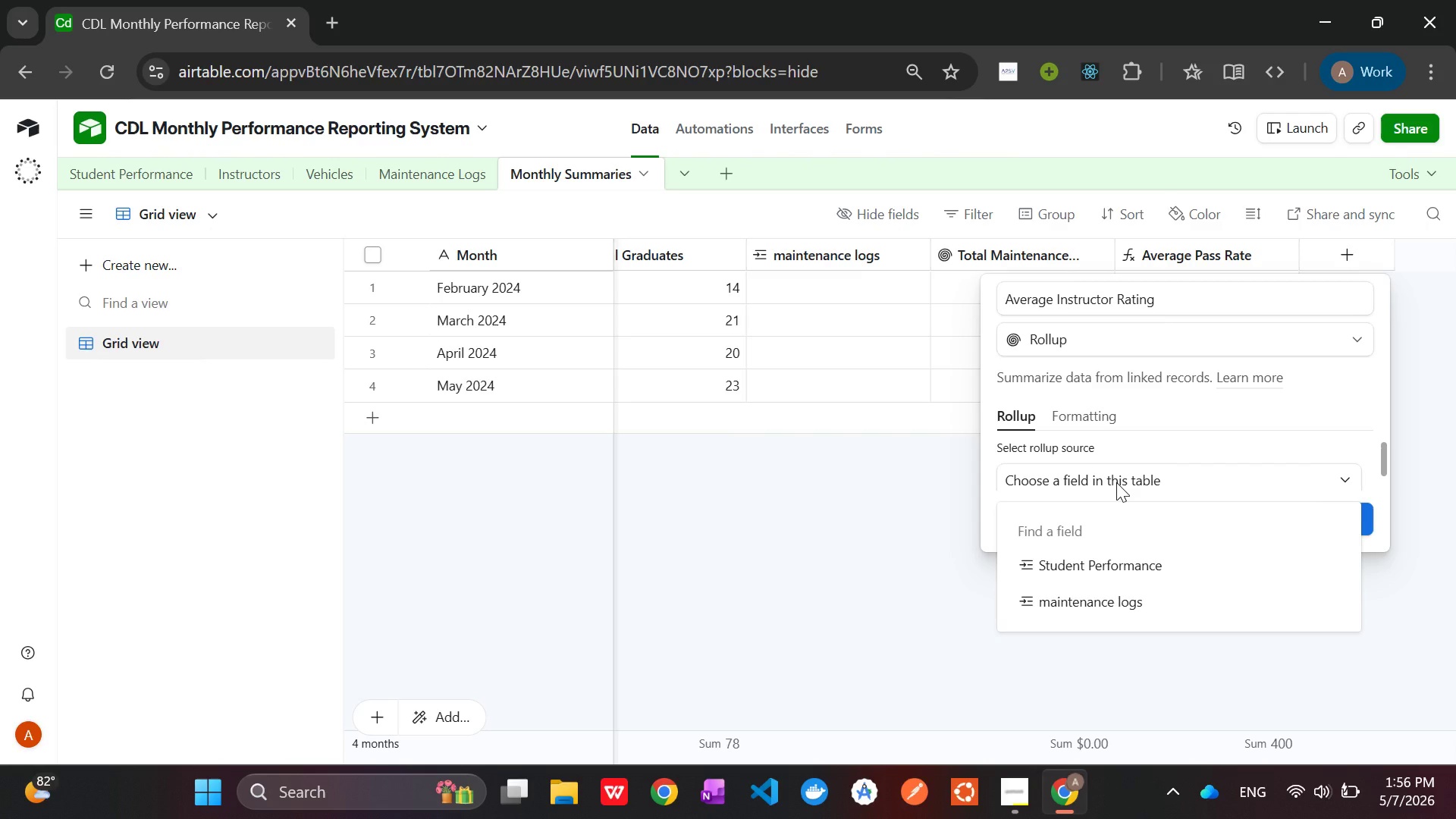 
left_click([1119, 597])
 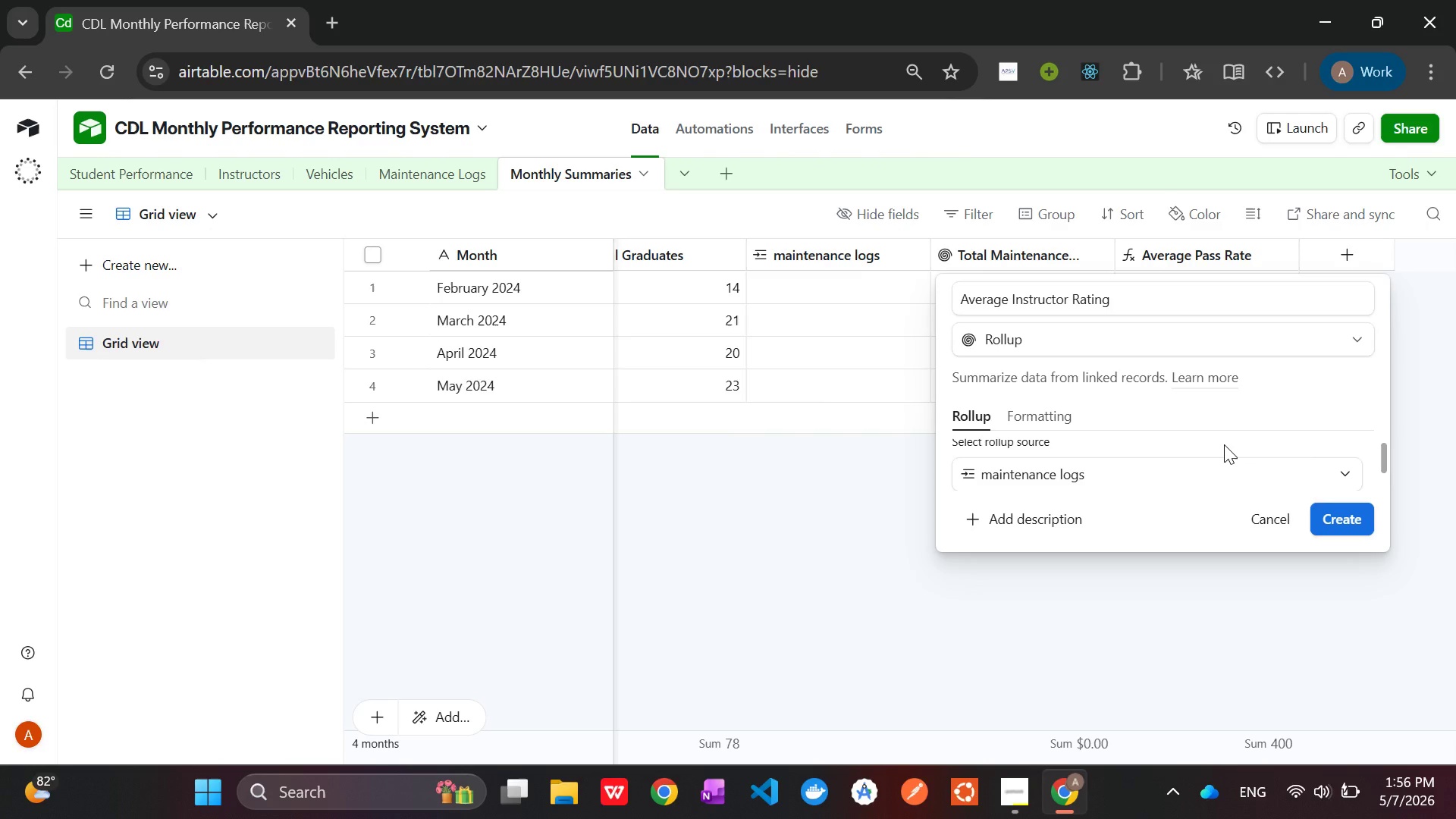 
scroll: coordinate [1221, 453], scroll_direction: down, amount: 2.0
 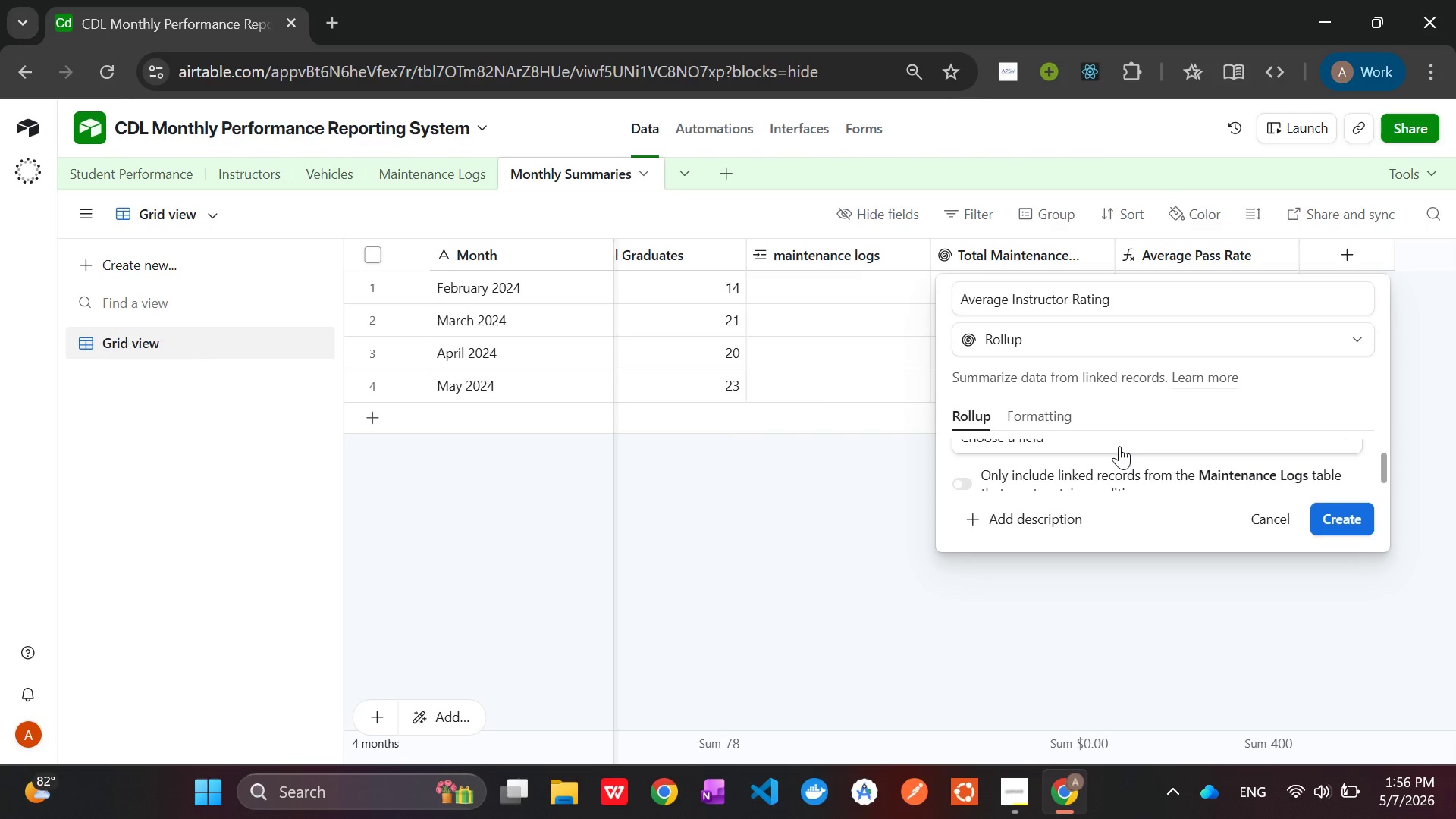 
left_click([1119, 443])
 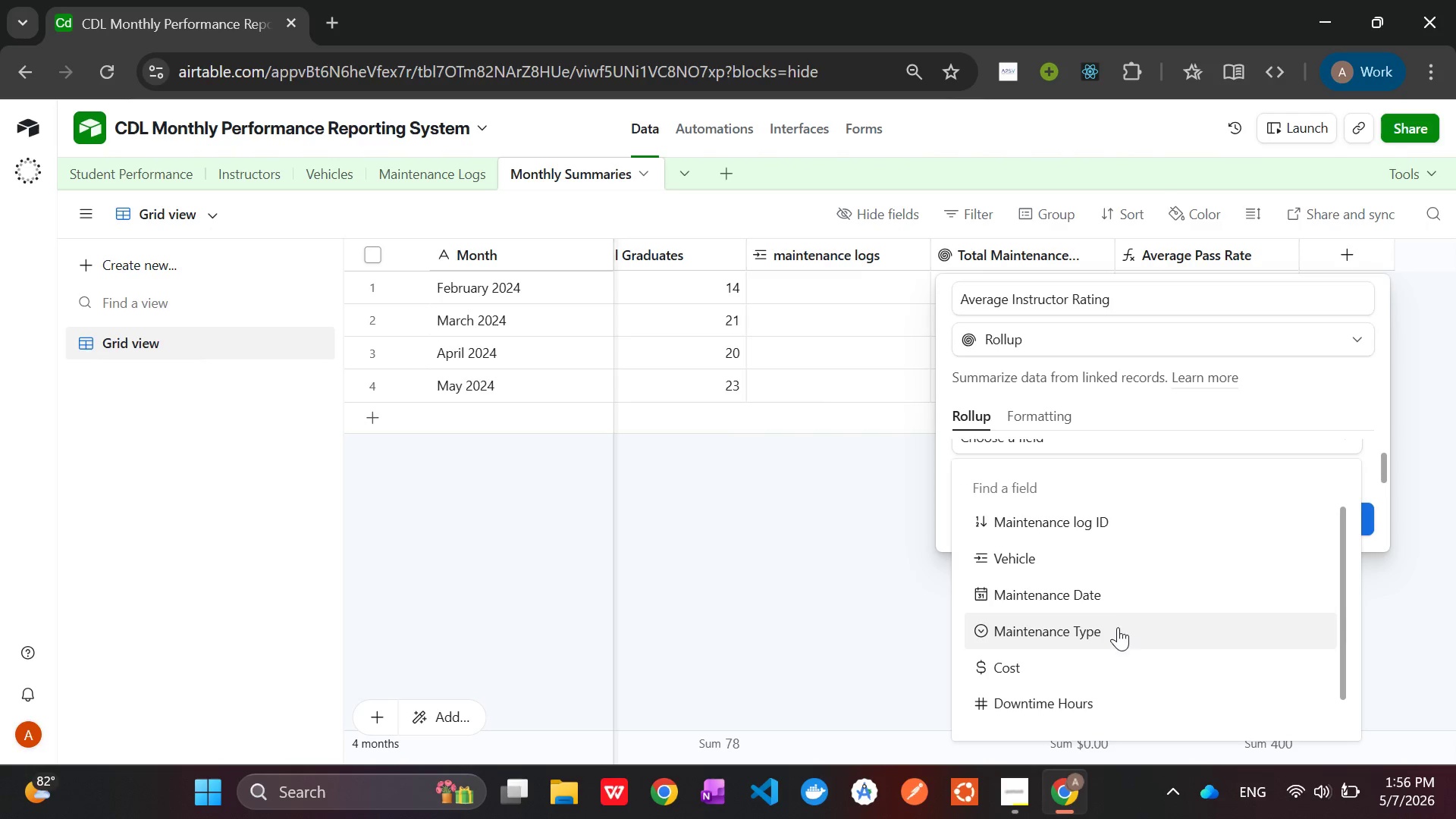 
scroll: coordinate [1114, 642], scroll_direction: down, amount: 3.0
 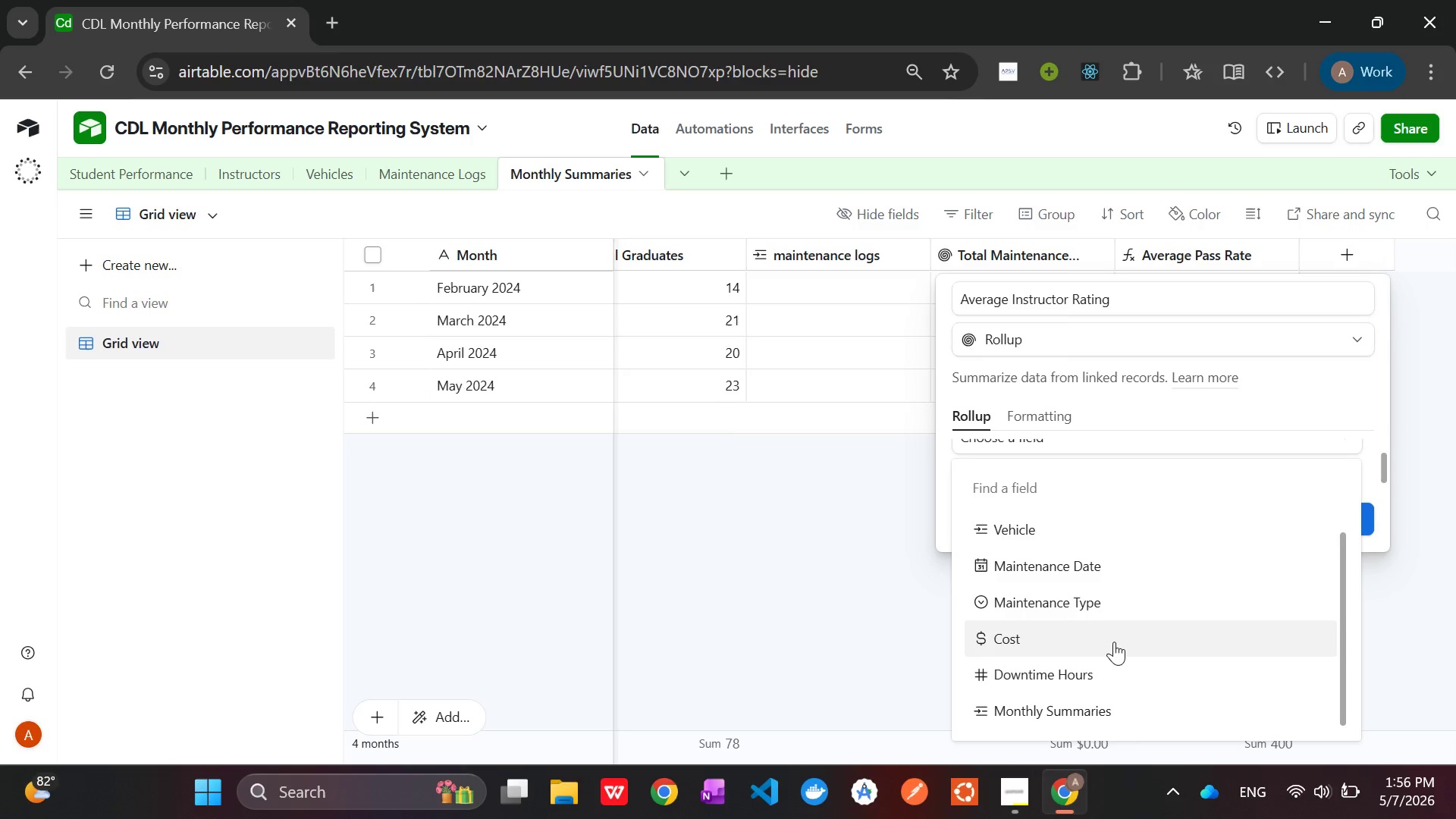 
scroll: coordinate [1114, 642], scroll_direction: up, amount: 2.0
 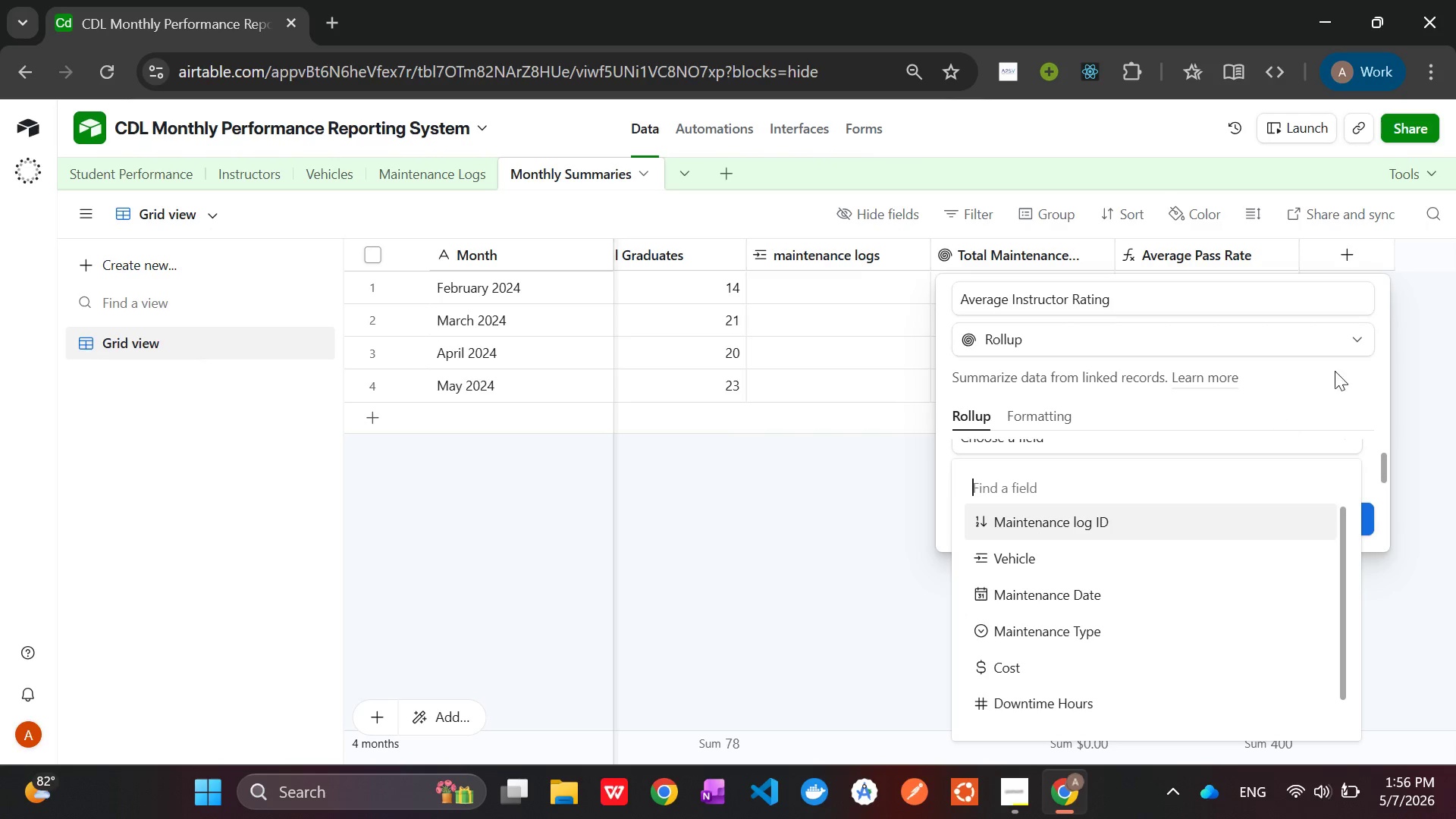 
left_click([1343, 412])
 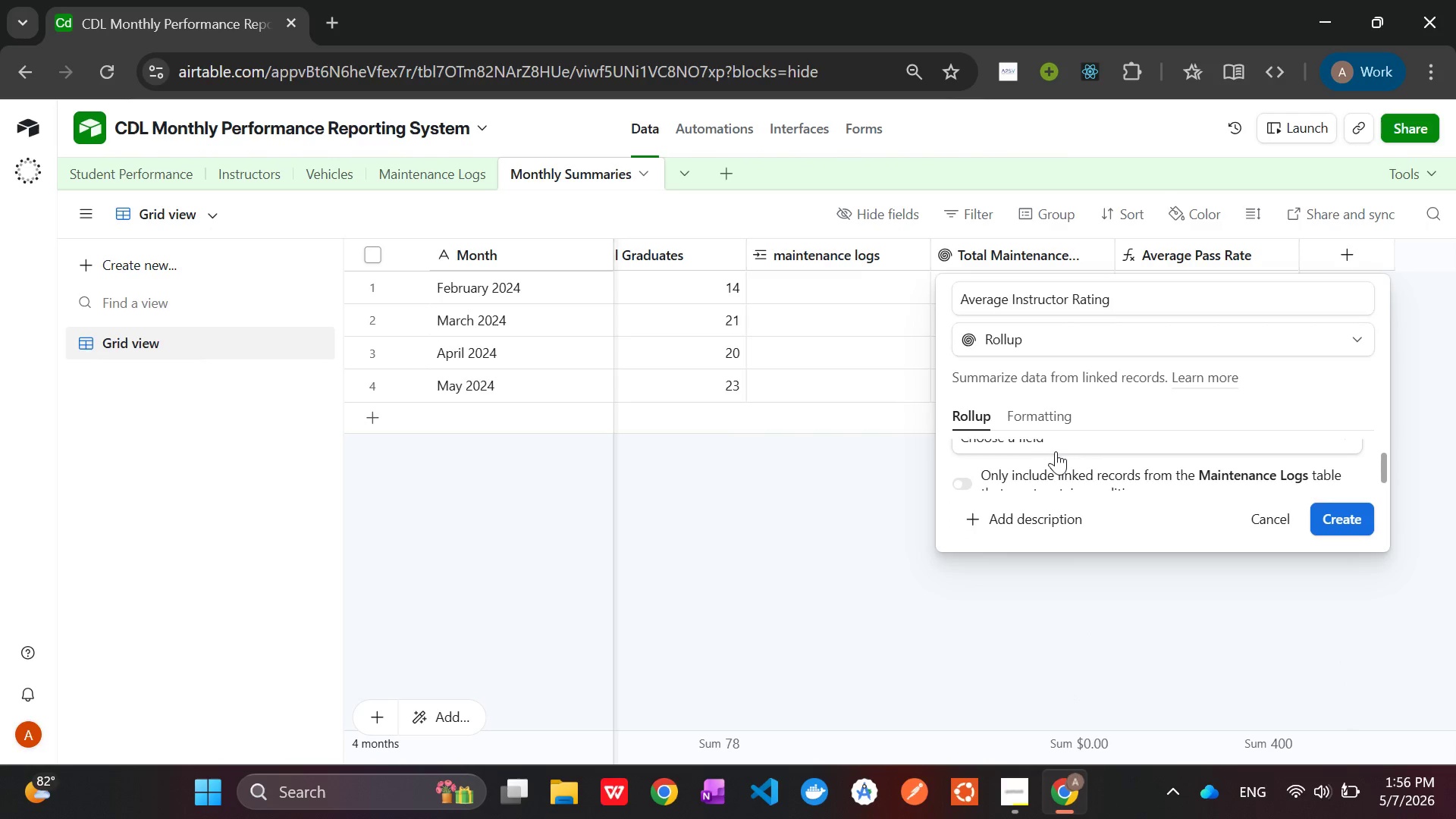 
scroll: coordinate [1070, 472], scroll_direction: up, amount: 2.0
 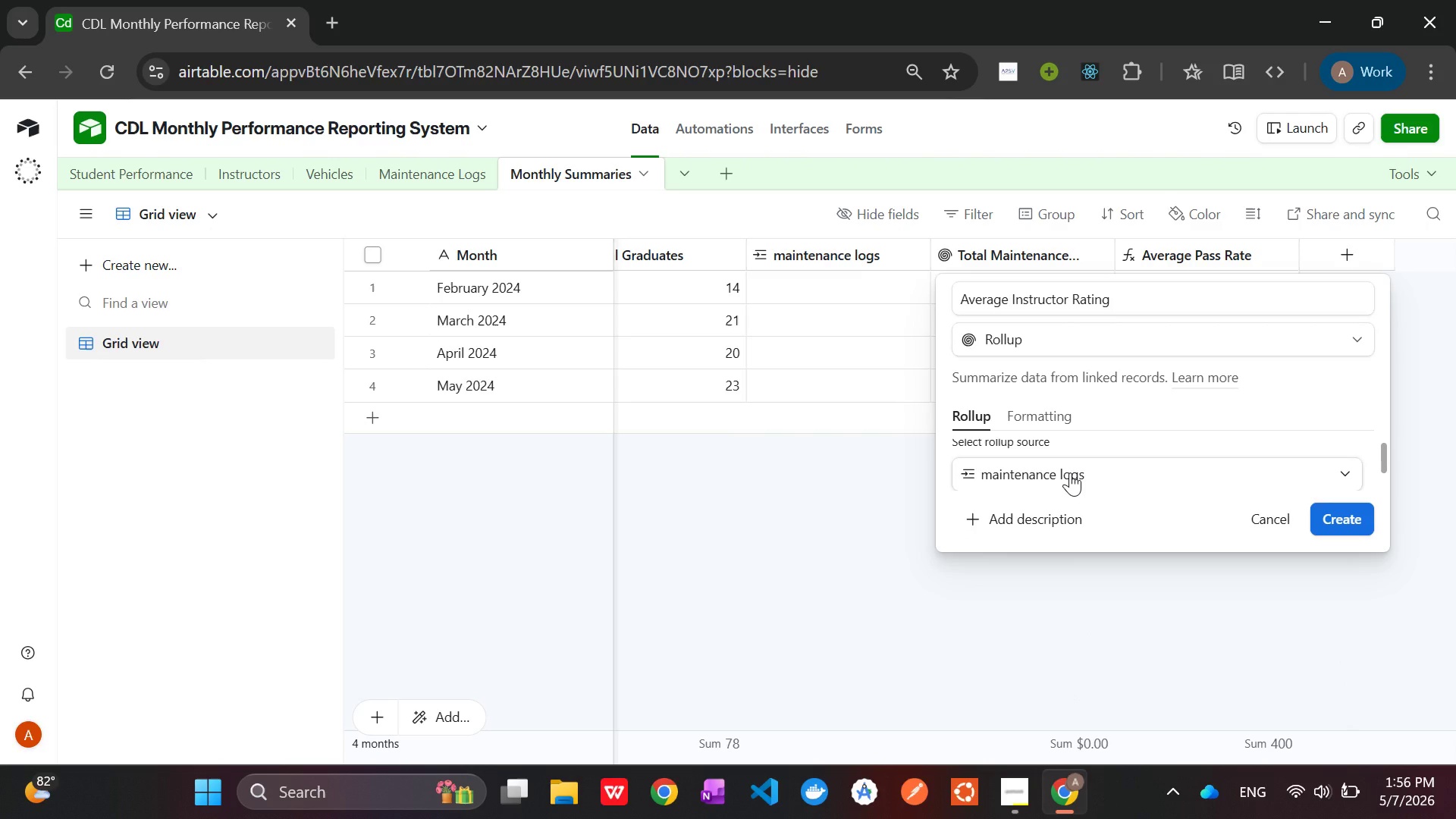 
left_click([1070, 472])
 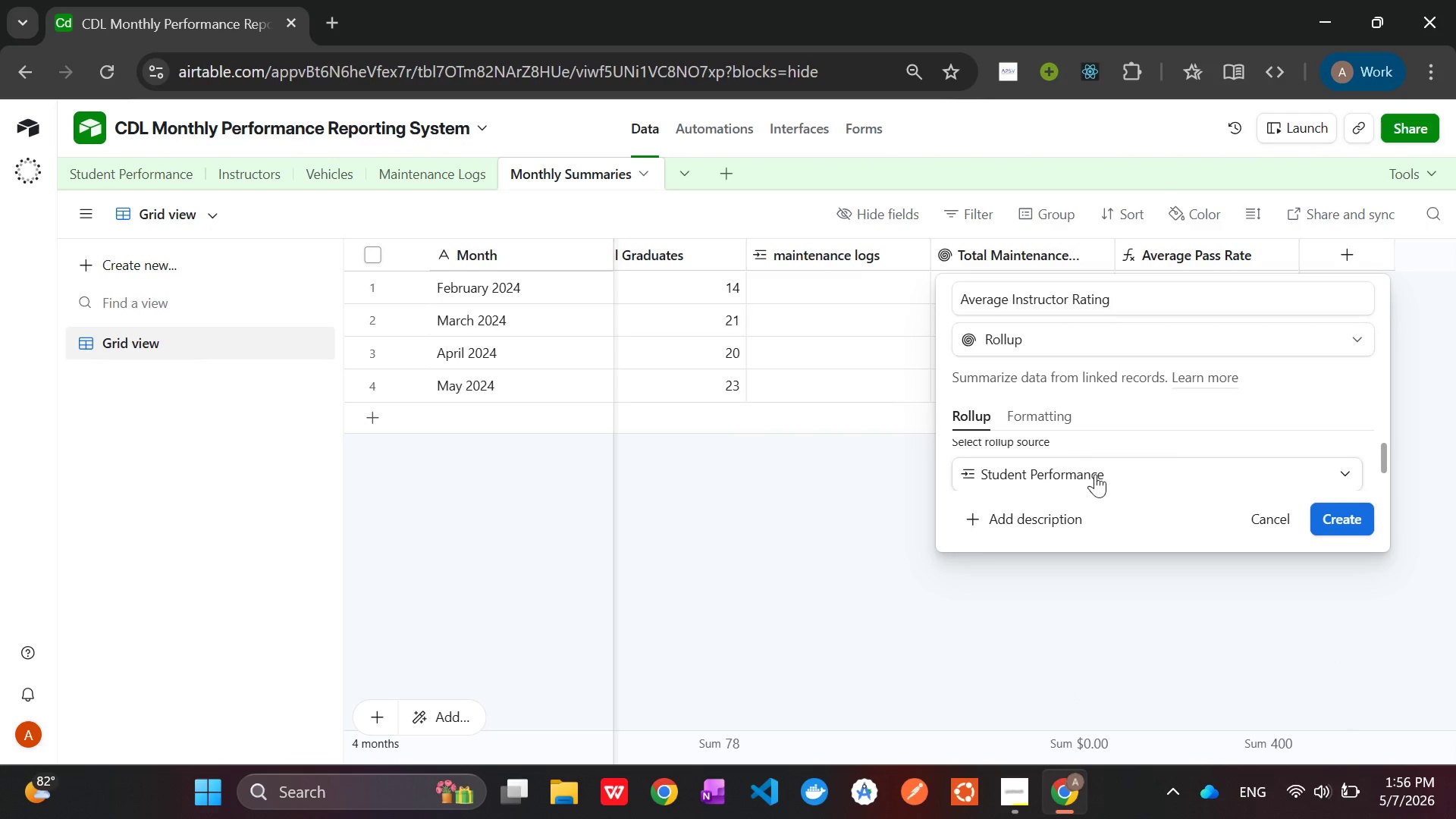 
scroll: coordinate [1131, 474], scroll_direction: none, amount: 0.0
 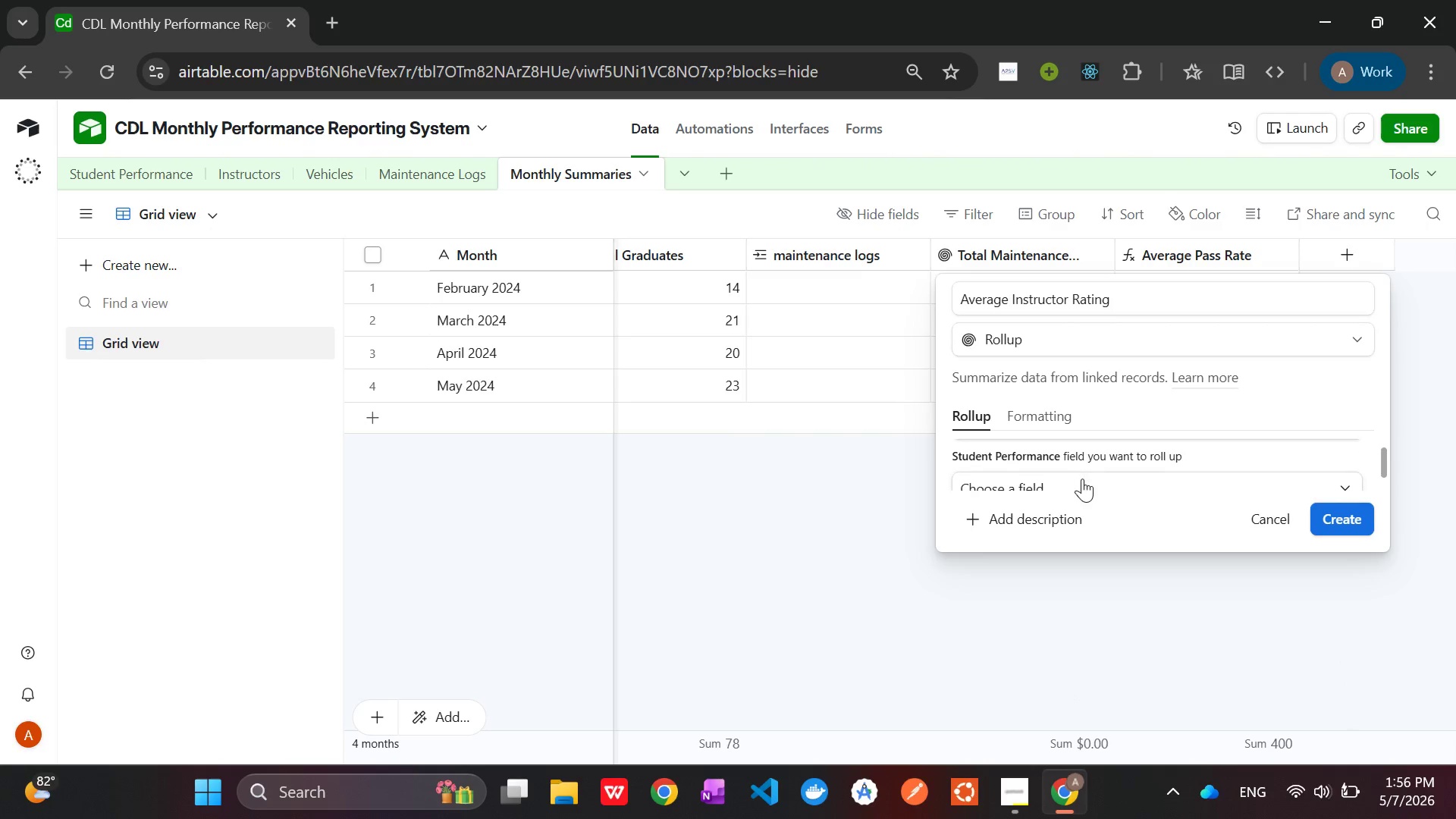 
left_click([1077, 484])
 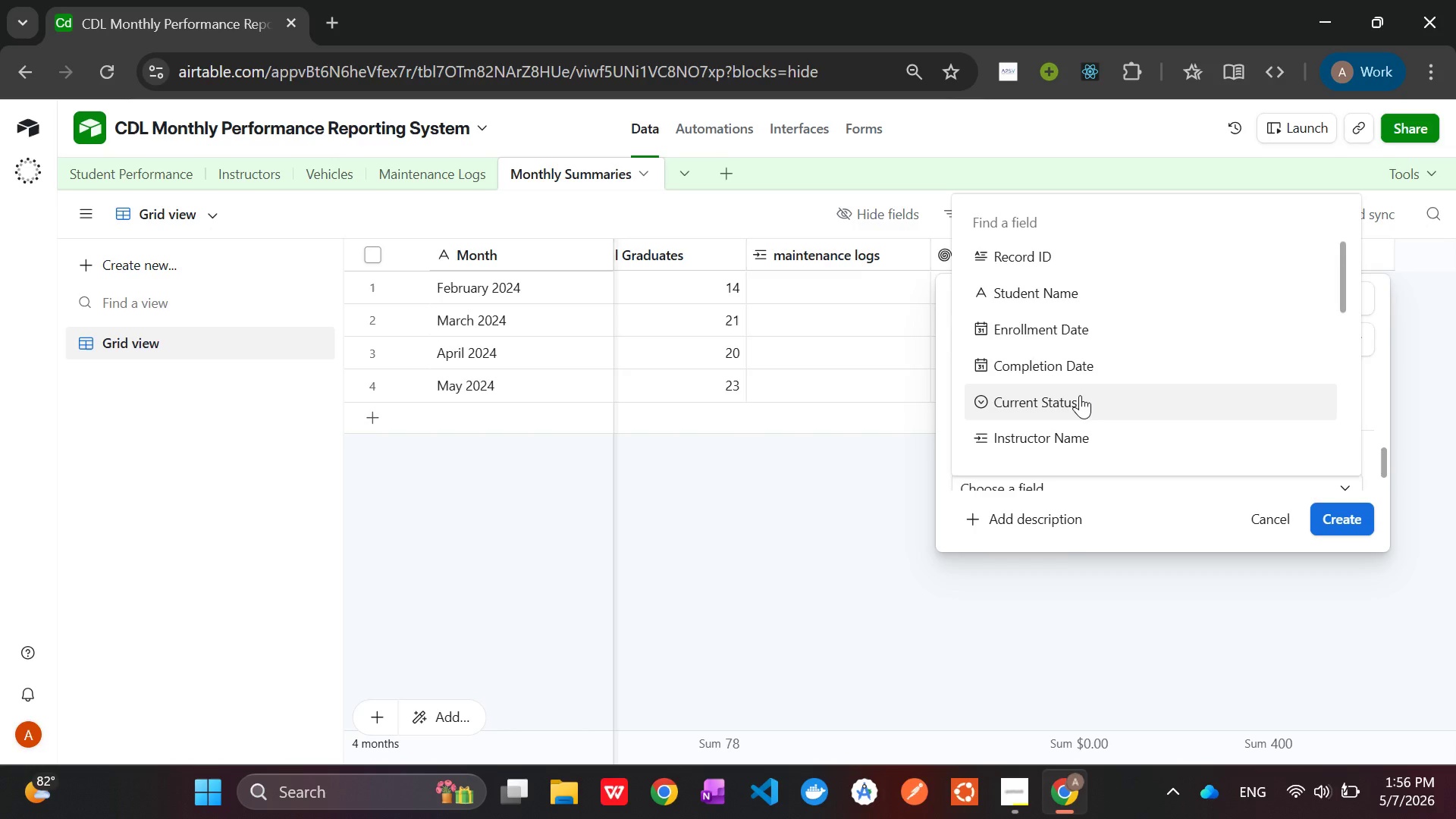 
scroll: coordinate [1087, 414], scroll_direction: down, amount: 1.0
 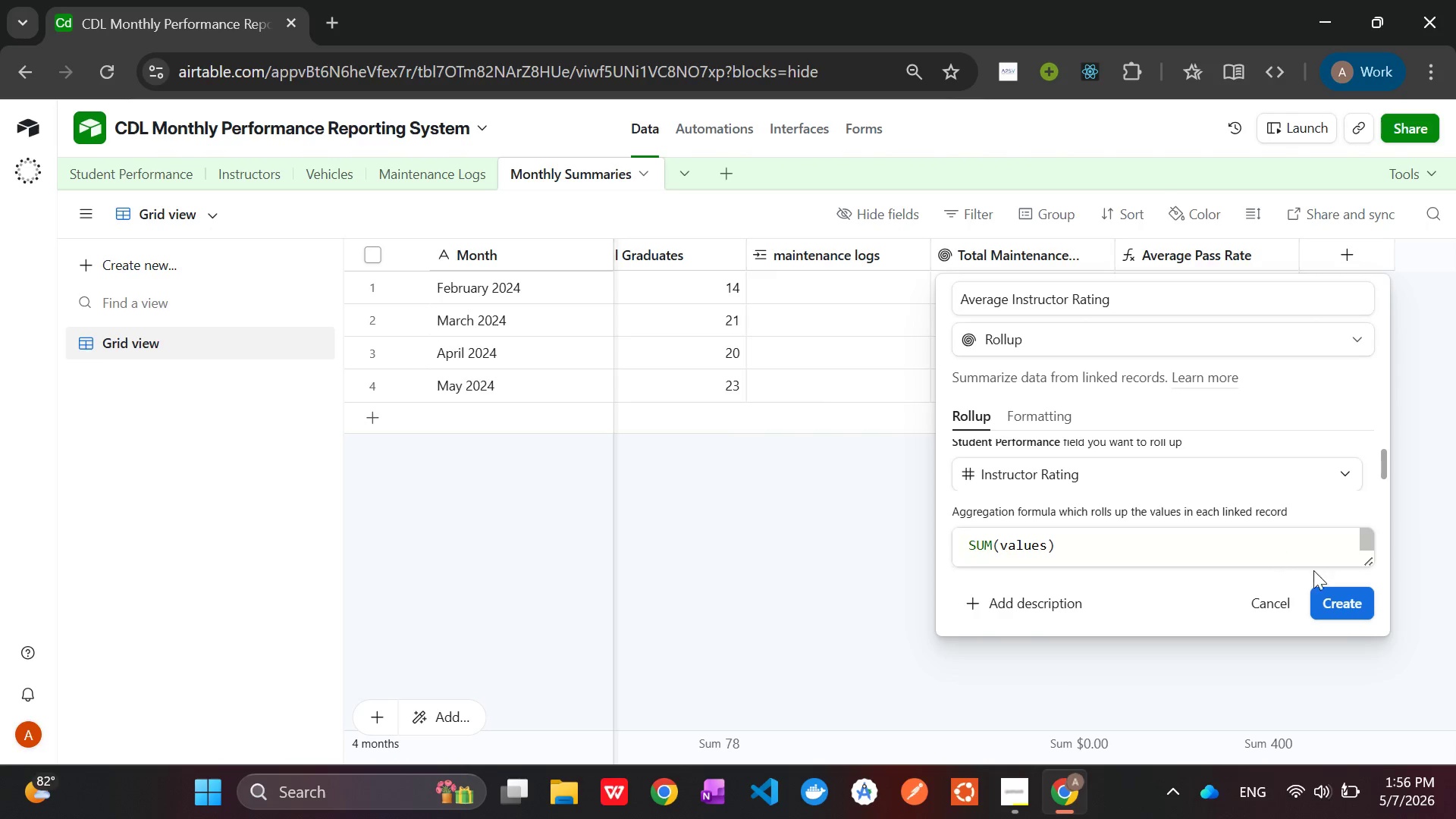 
wait(7.88)
 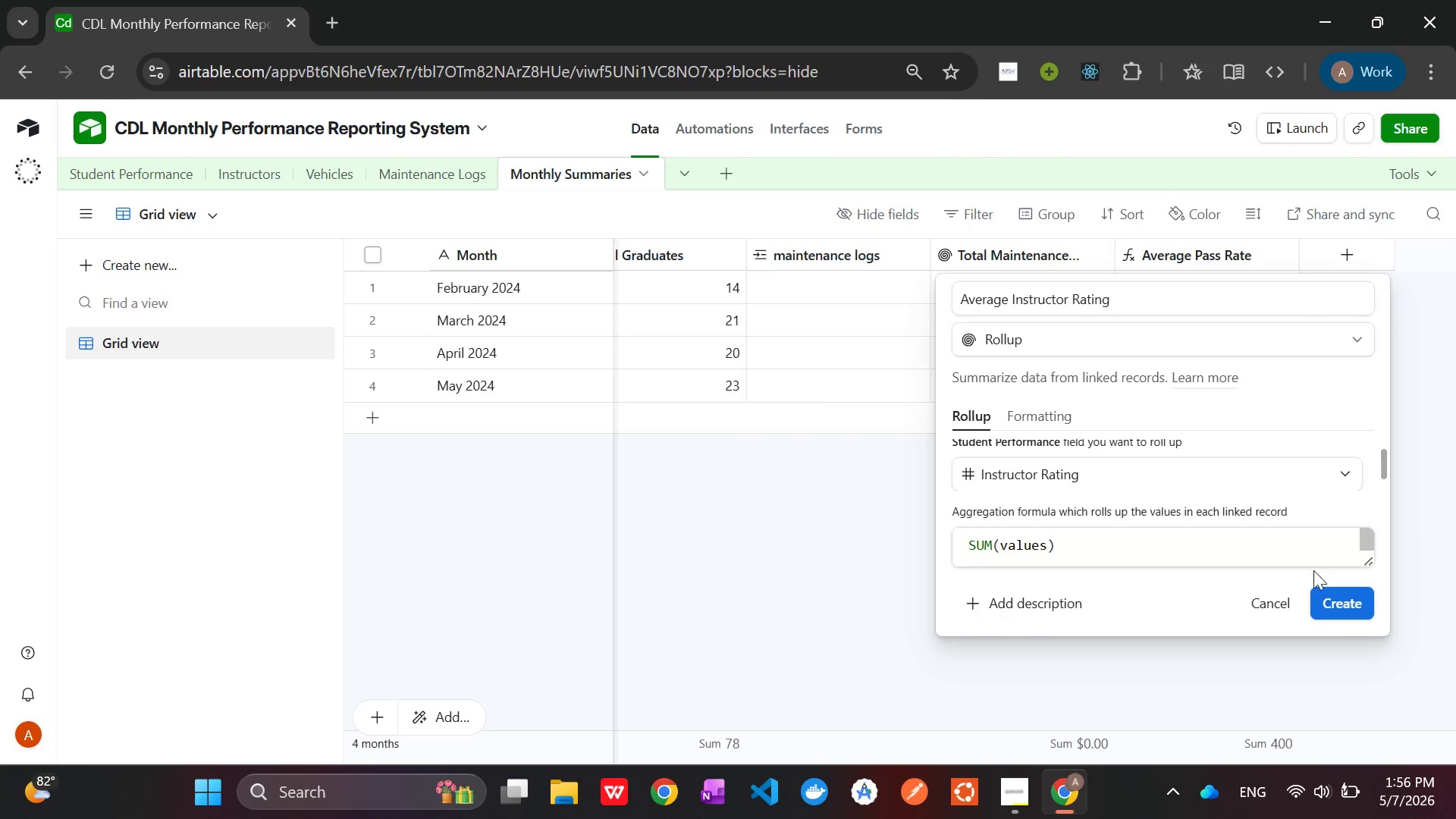 
left_click_drag(start_coordinate=[1079, 548], to_coordinate=[949, 537])
 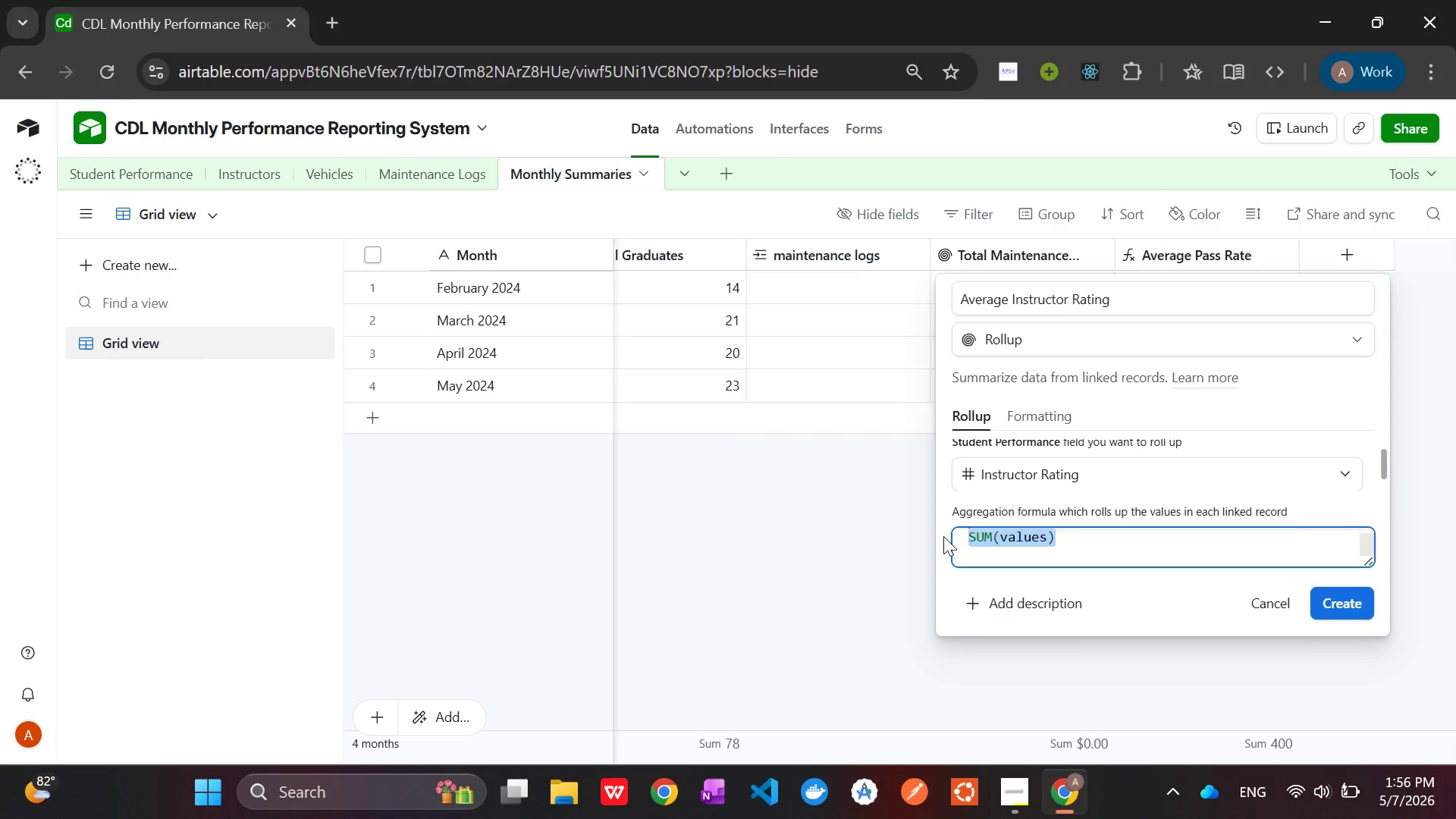 
key(Backspace)
type(Ave)
key(Tab)
 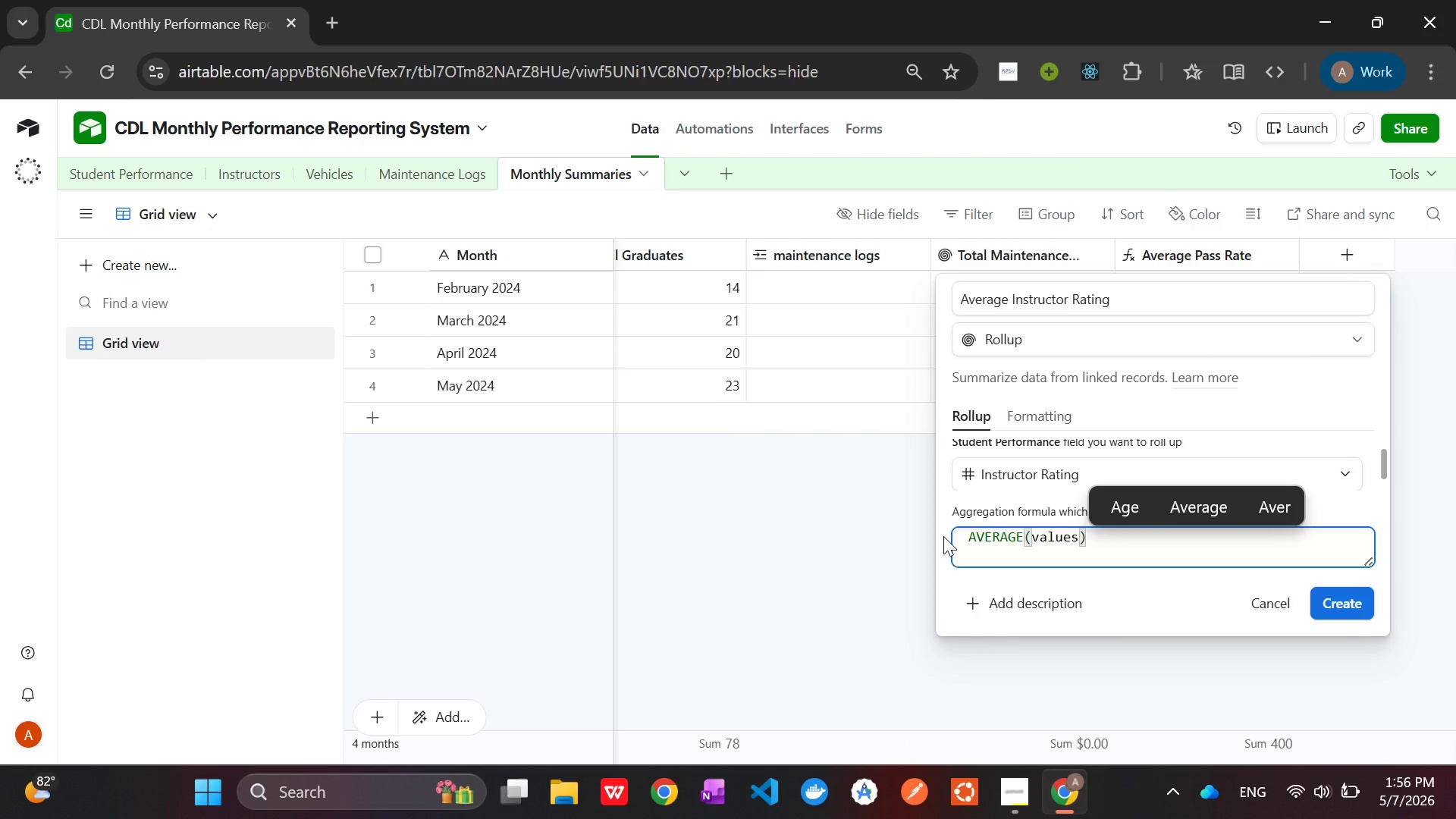 
left_click([1356, 597])